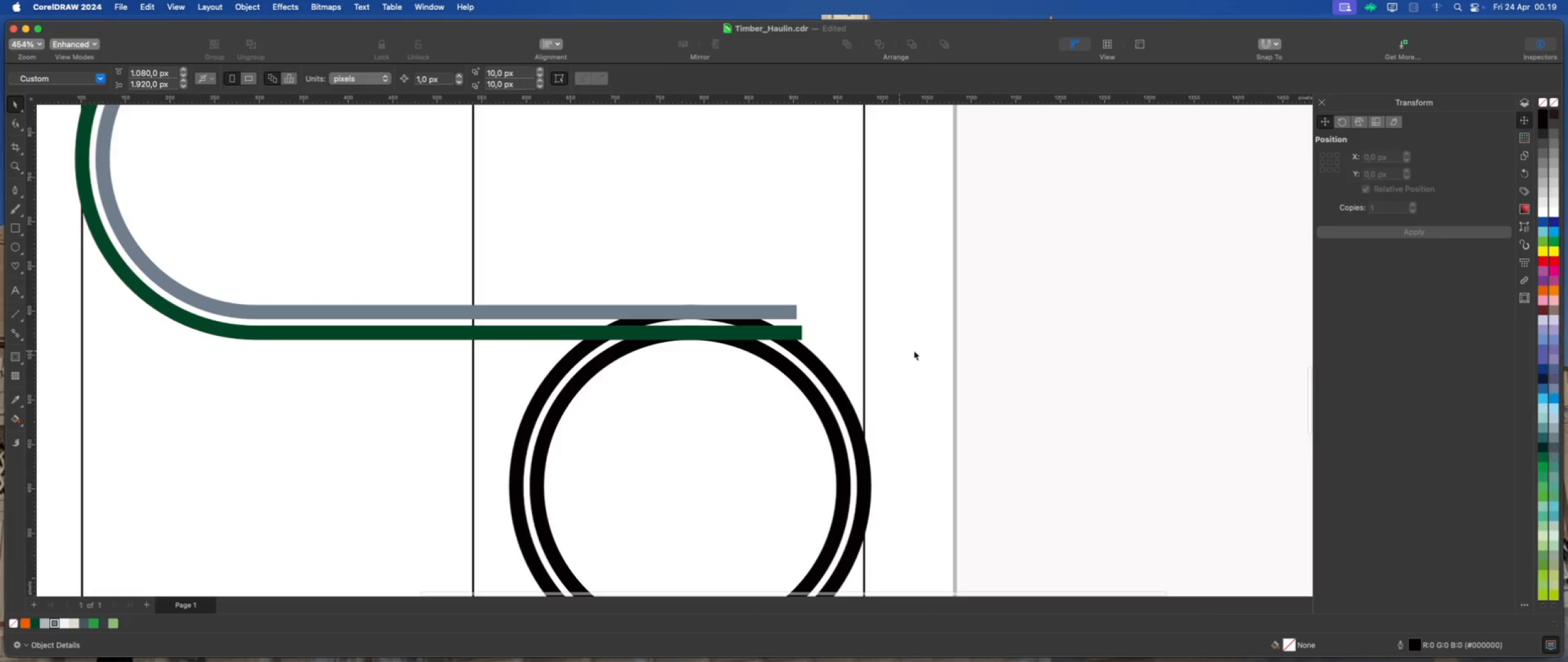 
left_click([1031, 351])
 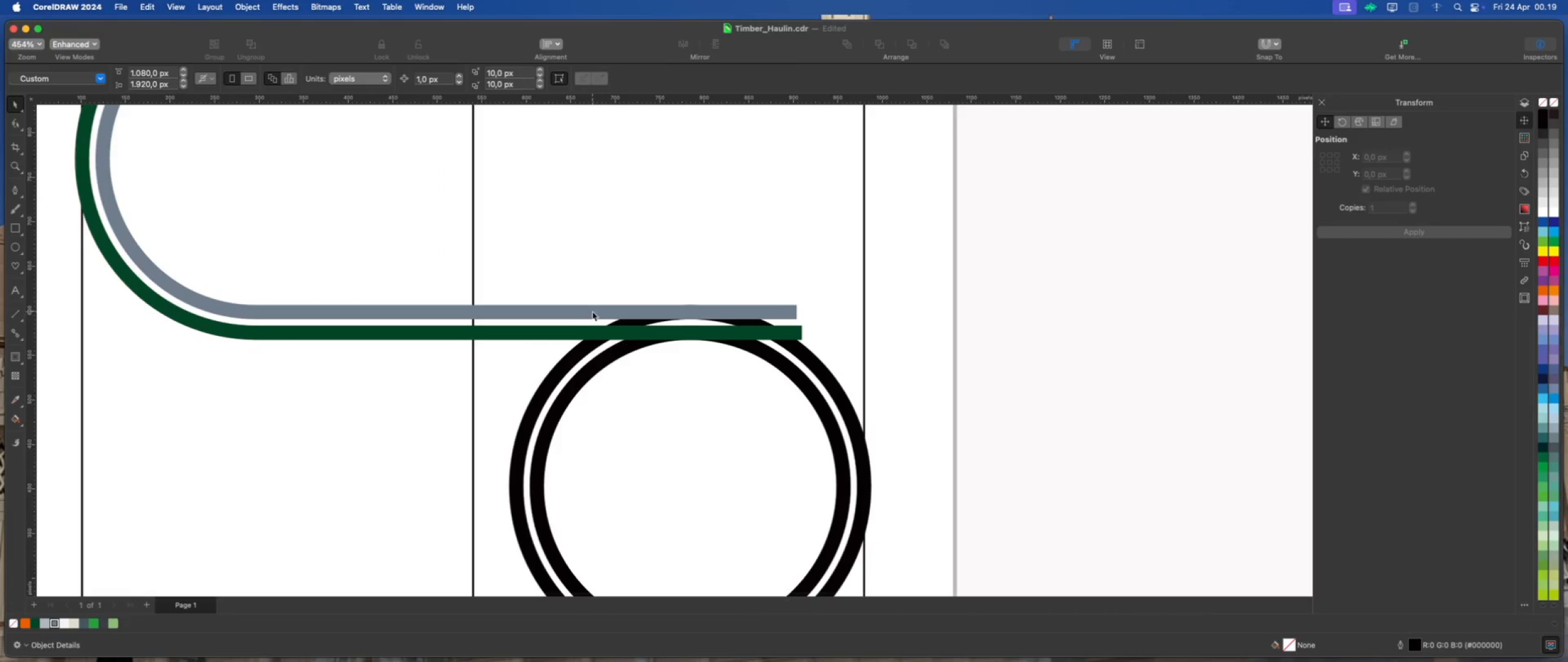 
left_click([592, 311])
 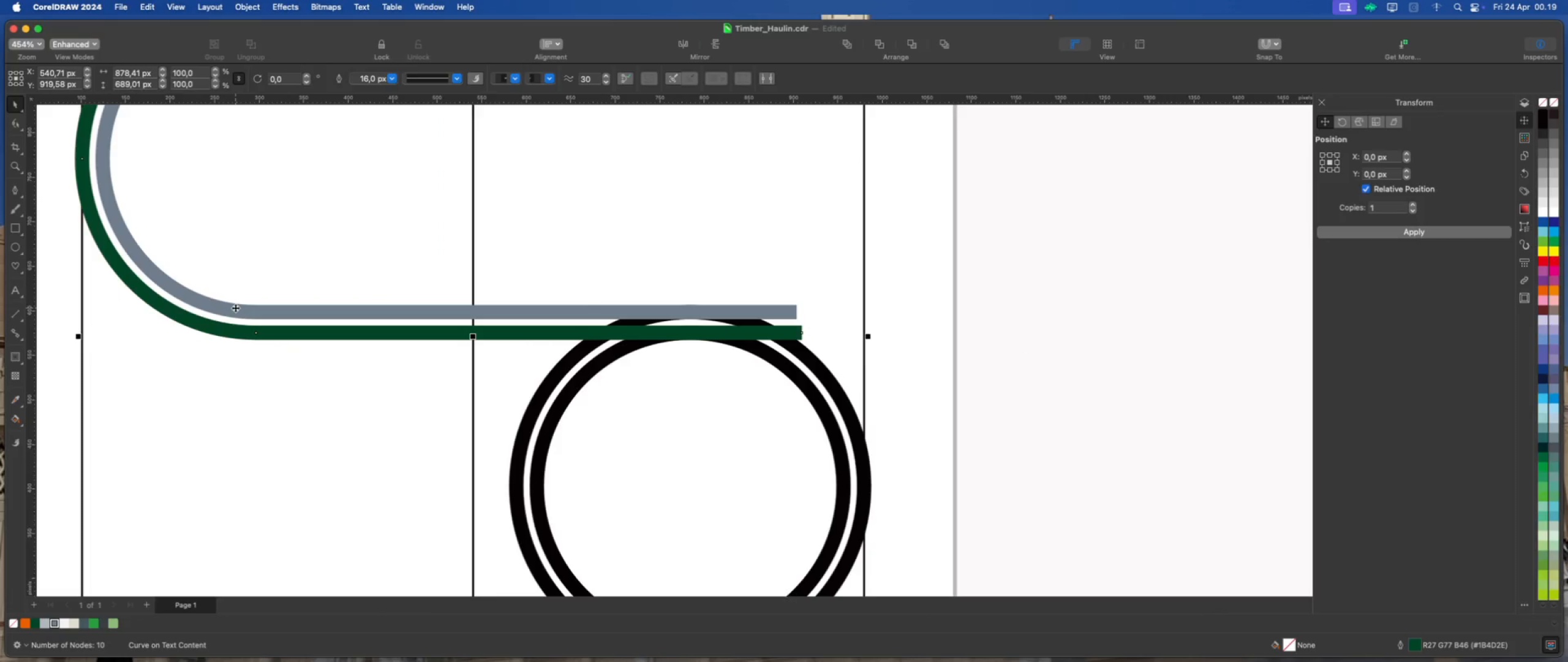 
scroll: coordinate [494, 417], scroll_direction: down, amount: 5.0
 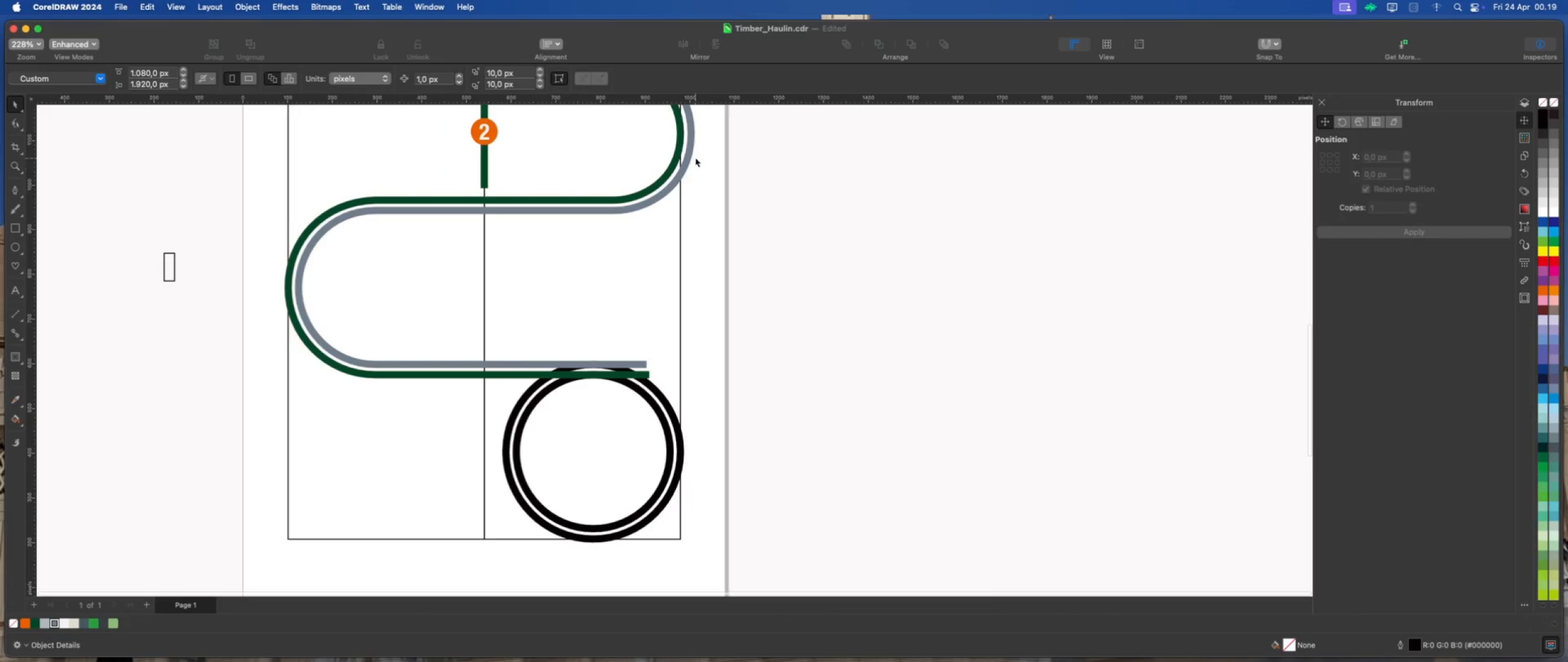 
left_click([693, 155])
 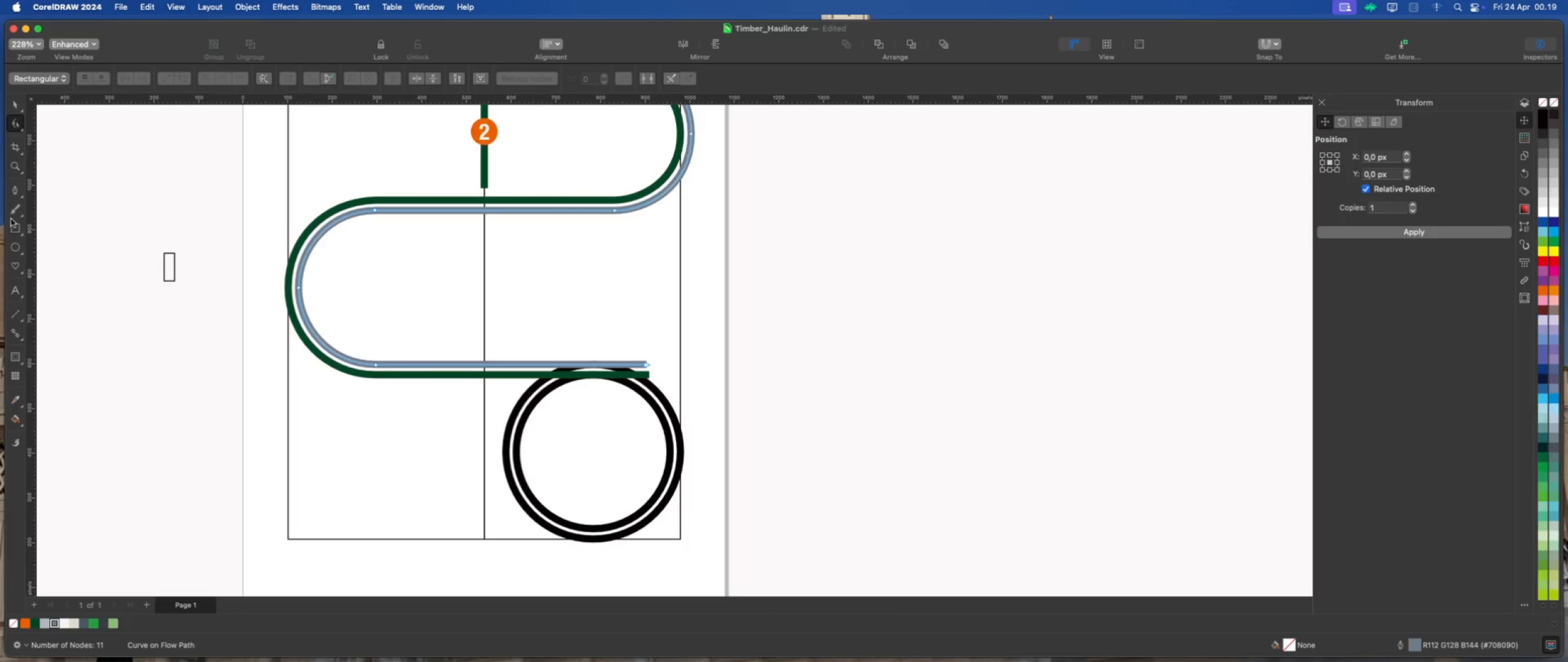 
scroll: coordinate [588, 367], scroll_direction: up, amount: 6.0
 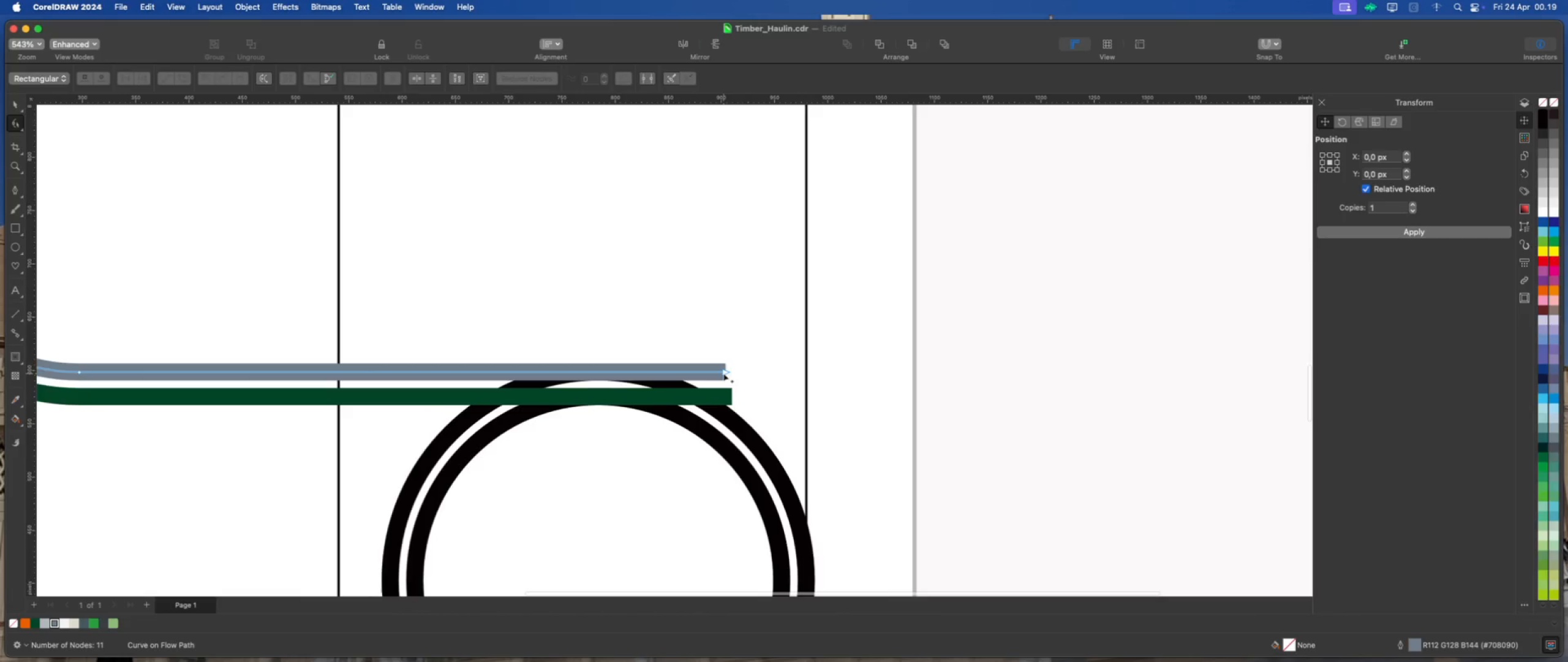 
left_click_drag(start_coordinate=[724, 372], to_coordinate=[600, 375])
 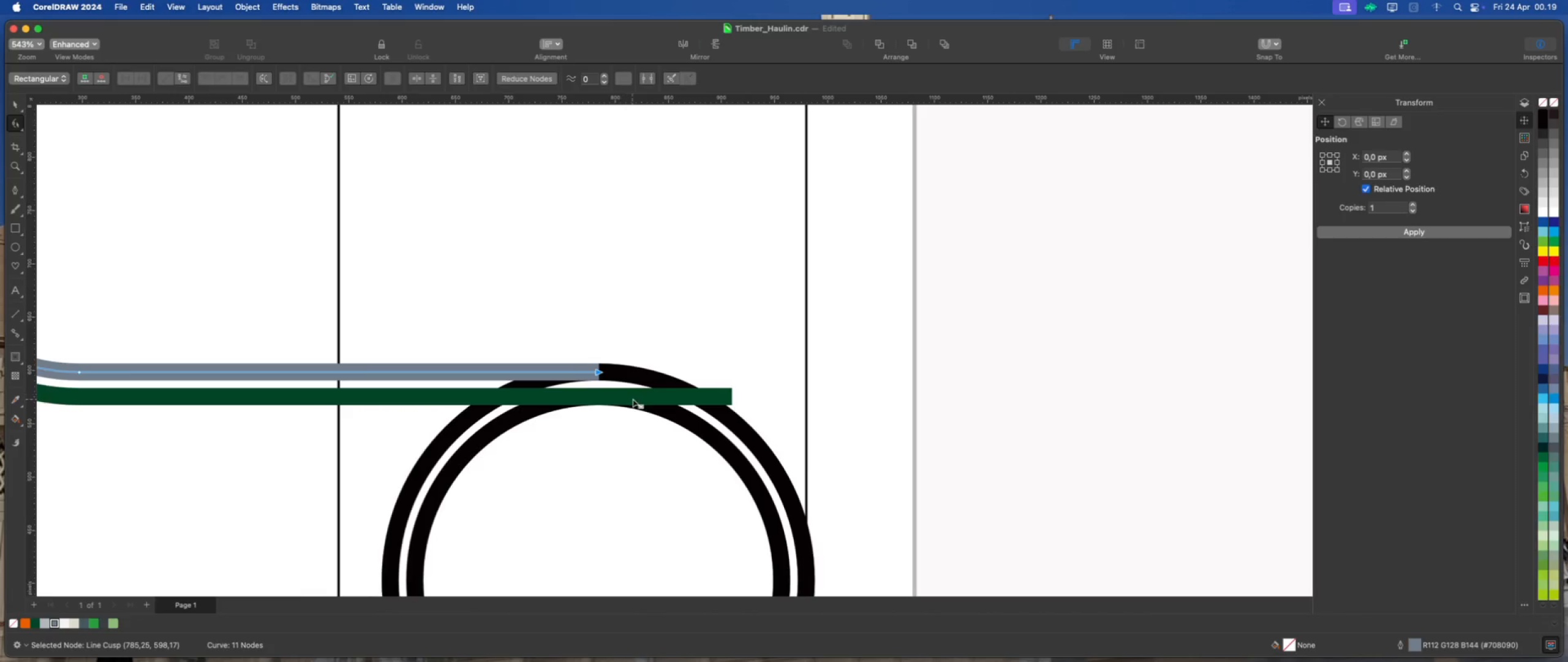 
hold_key(key=ShiftLeft, duration=4.82)
 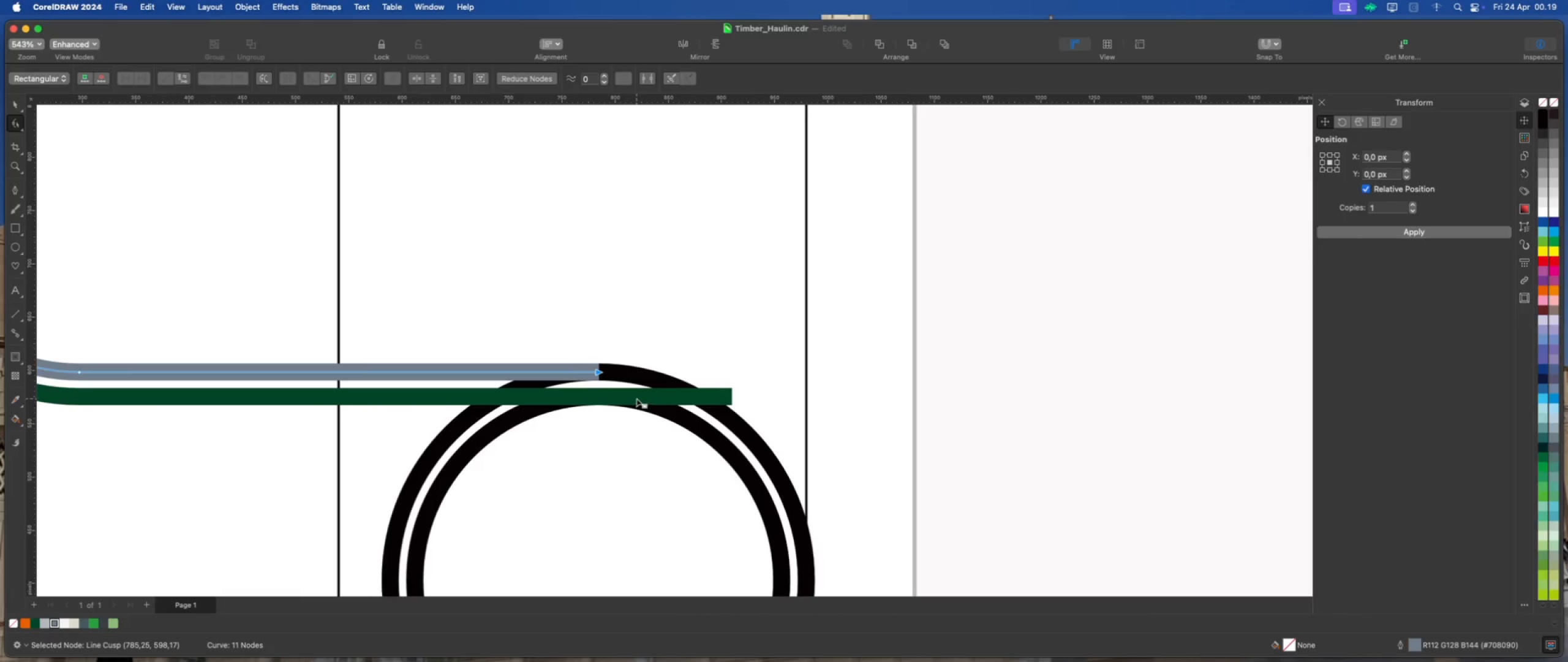 
left_click([636, 398])
 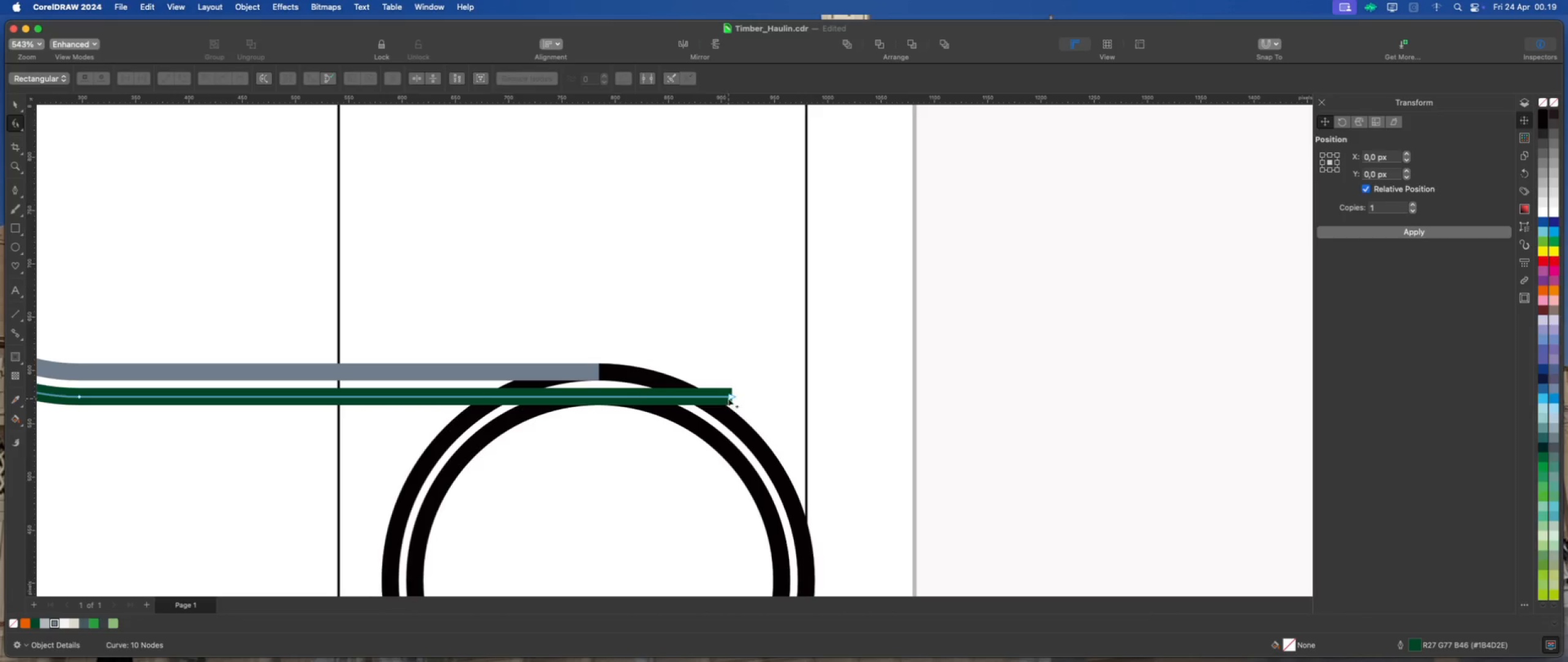 
left_click_drag(start_coordinate=[731, 397], to_coordinate=[597, 398])
 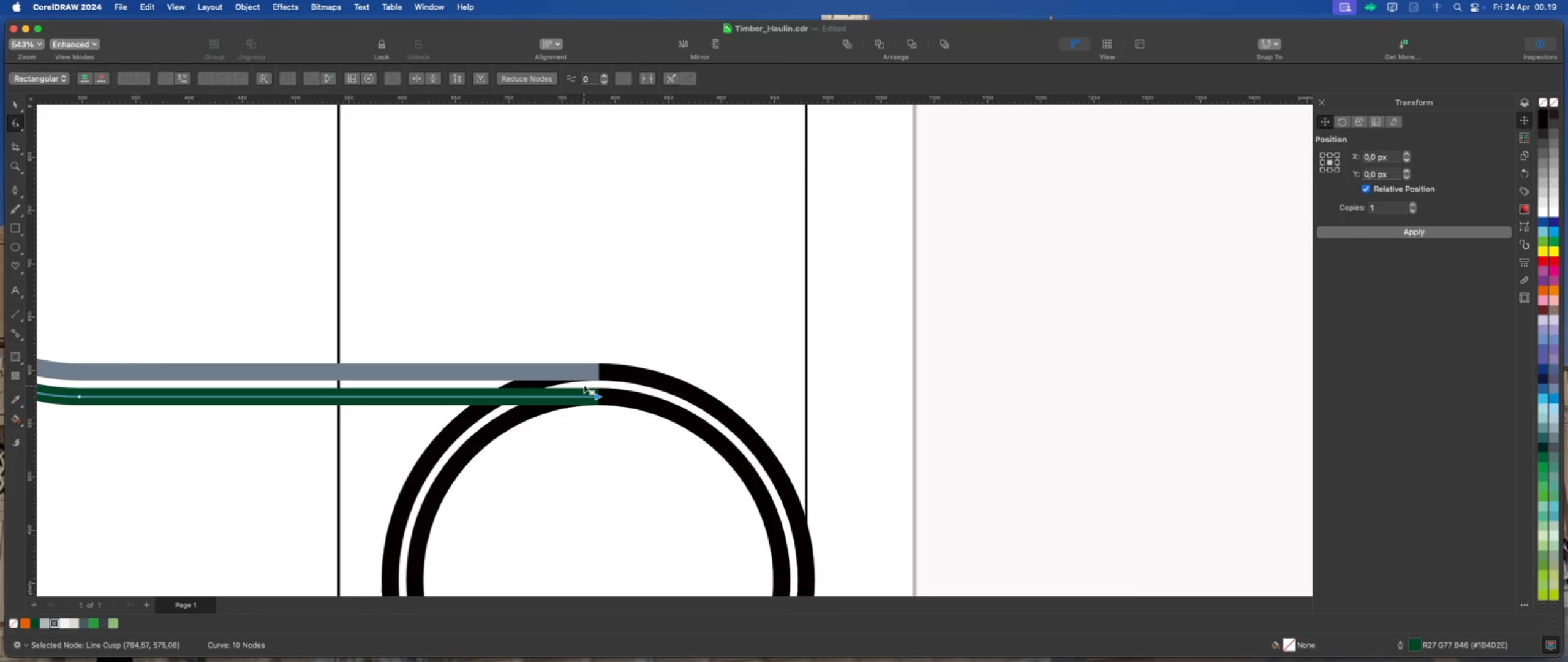 
hold_key(key=ShiftLeft, duration=2.69)
 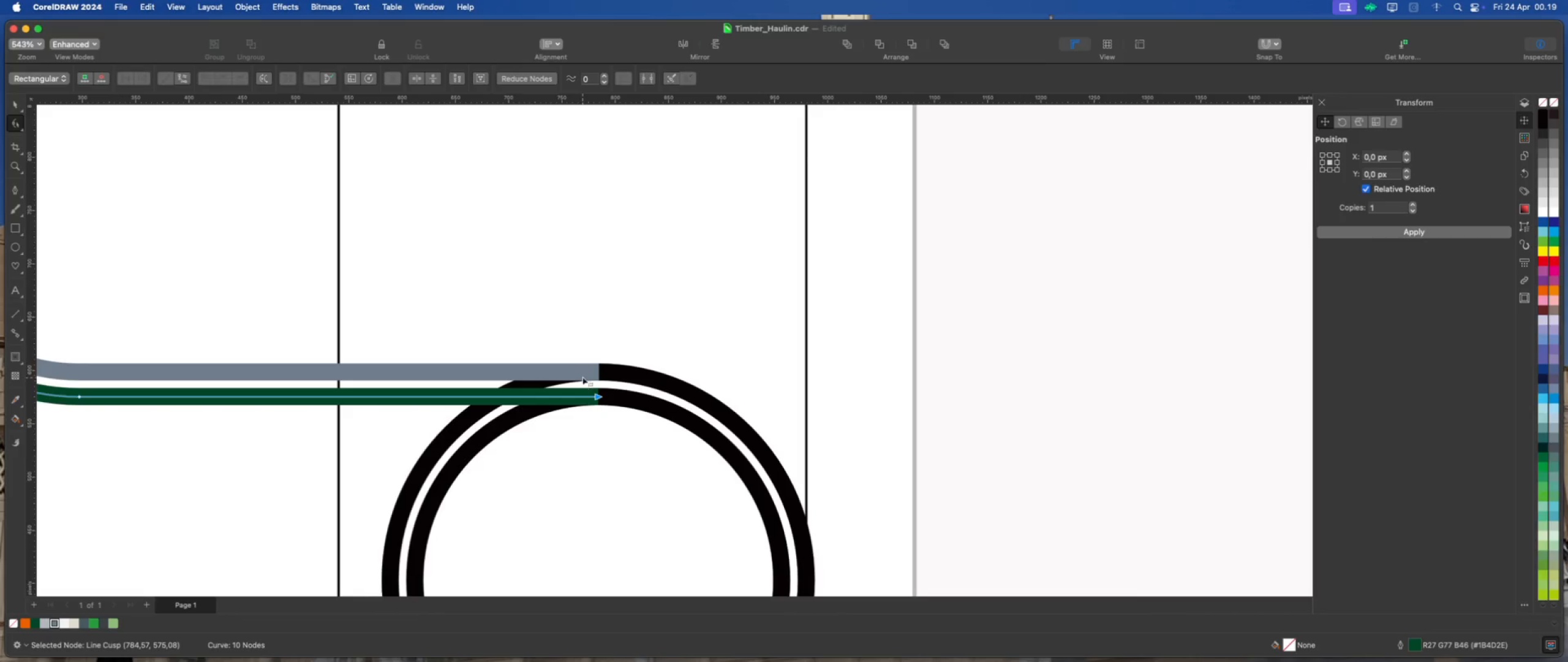 
left_click([582, 376])
 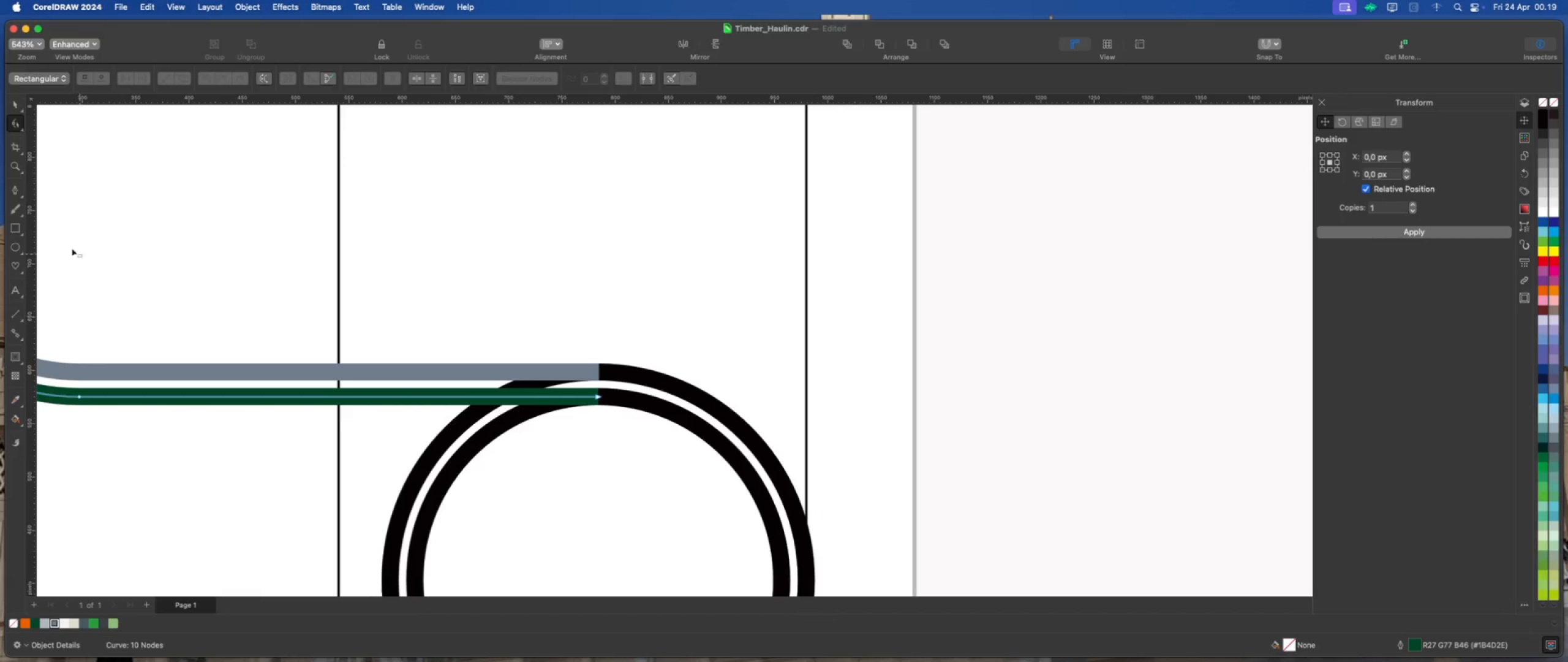 
left_click([13, 189])
 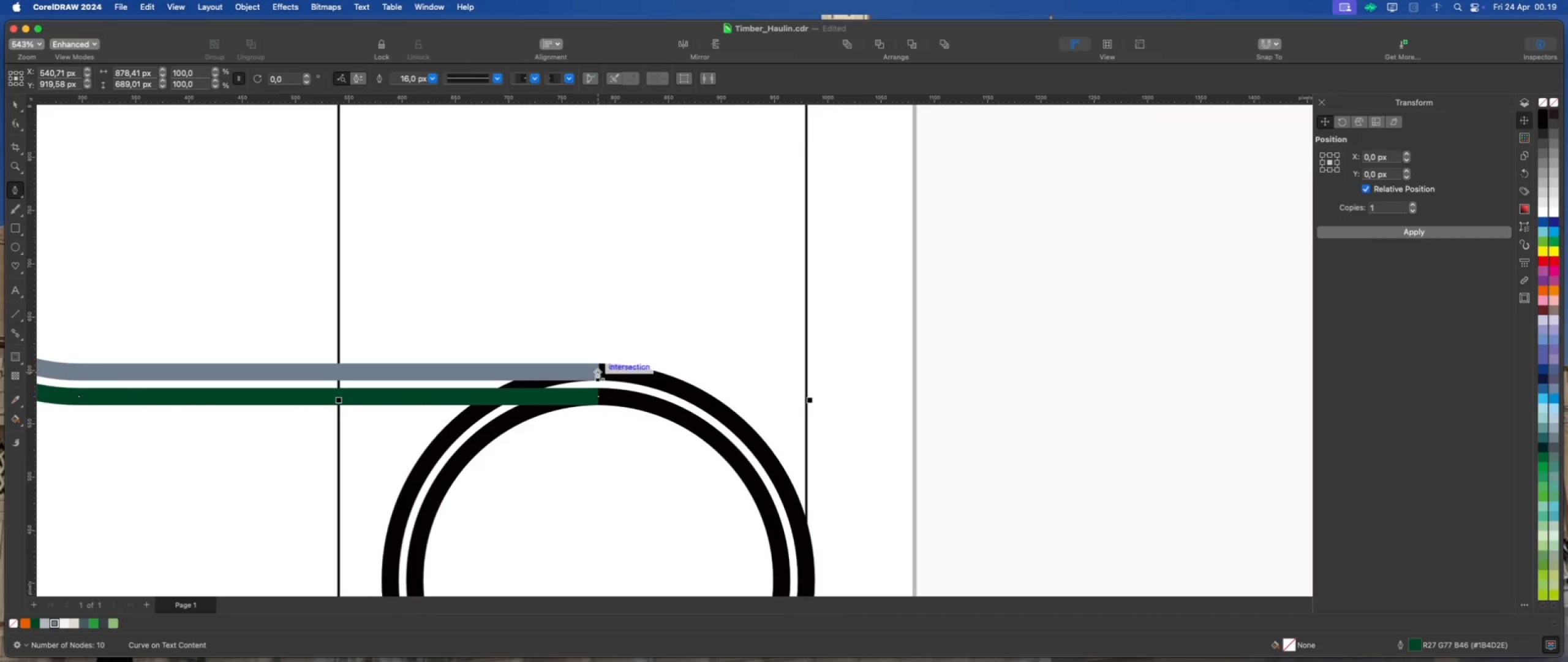 
left_click([597, 371])
 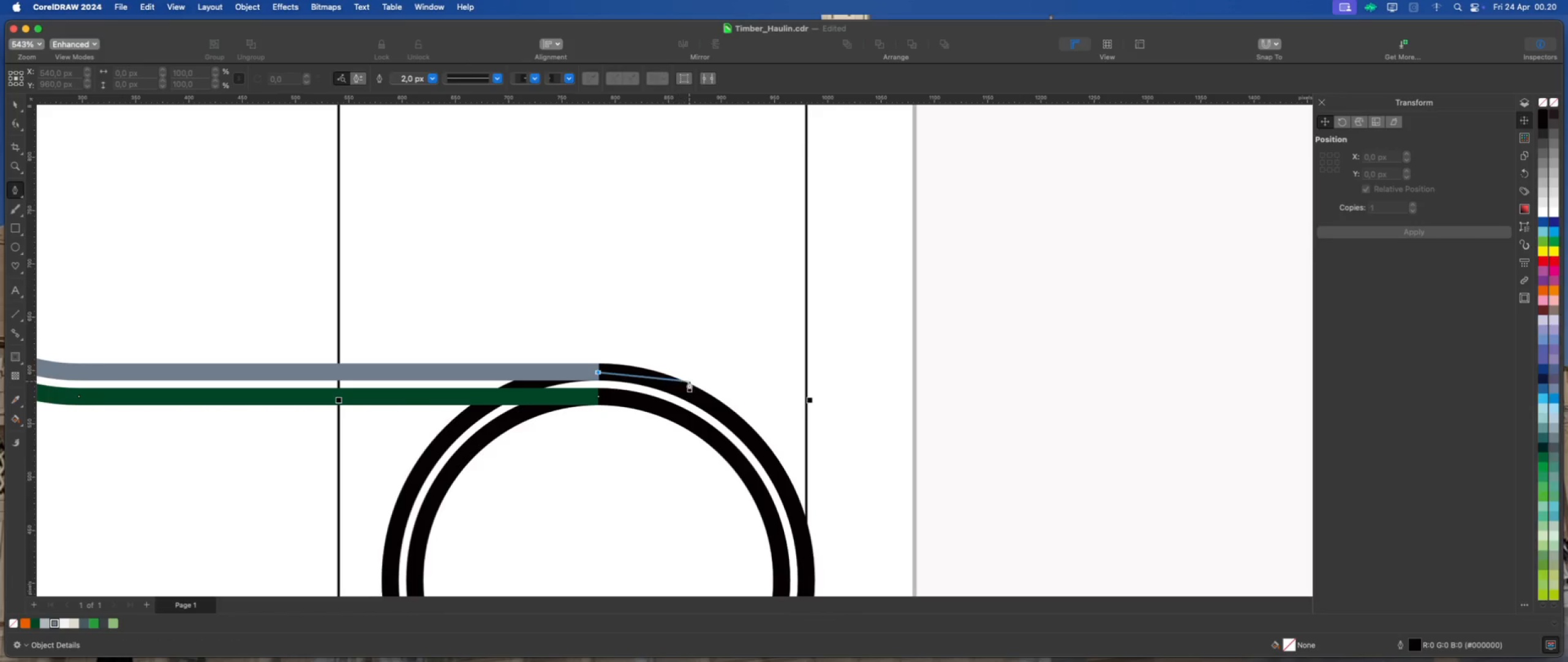 
scroll: coordinate [652, 367], scroll_direction: down, amount: 4.0
 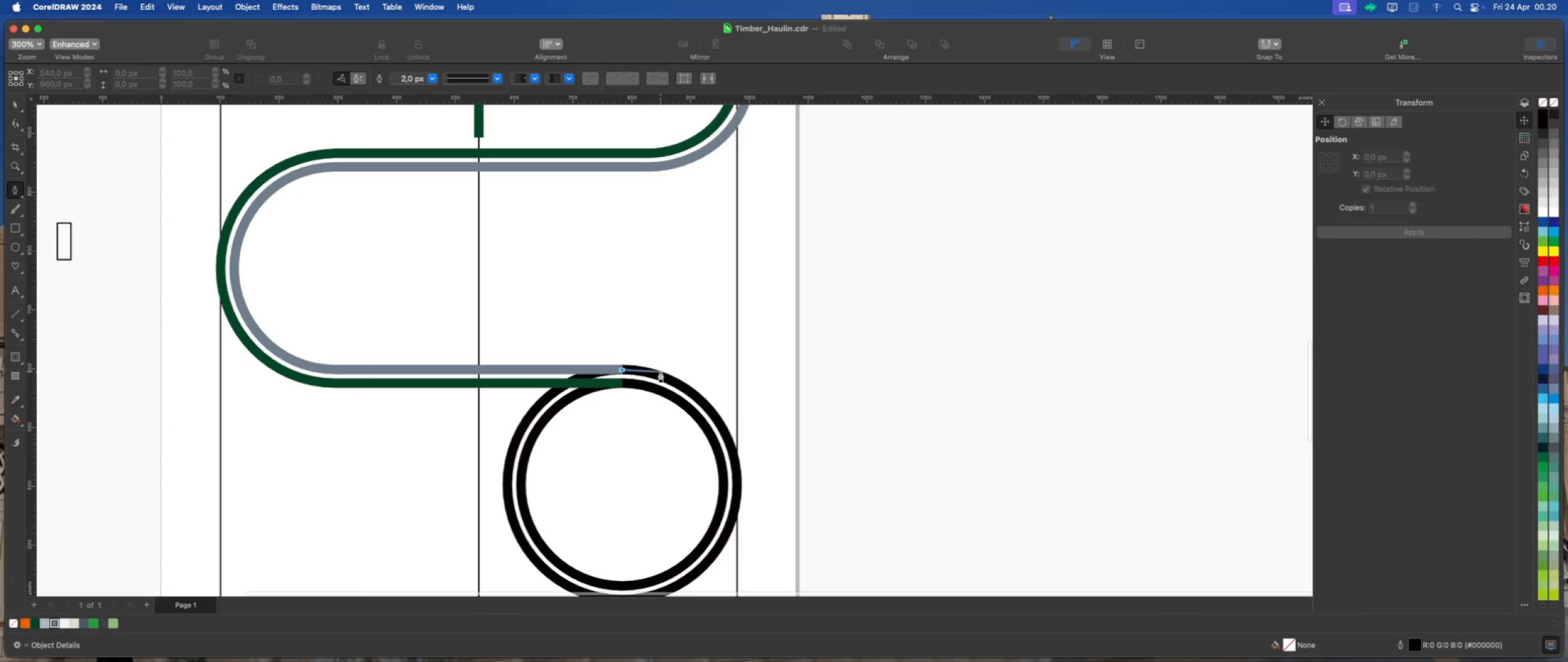 
scroll: coordinate [682, 387], scroll_direction: up, amount: 2.0
 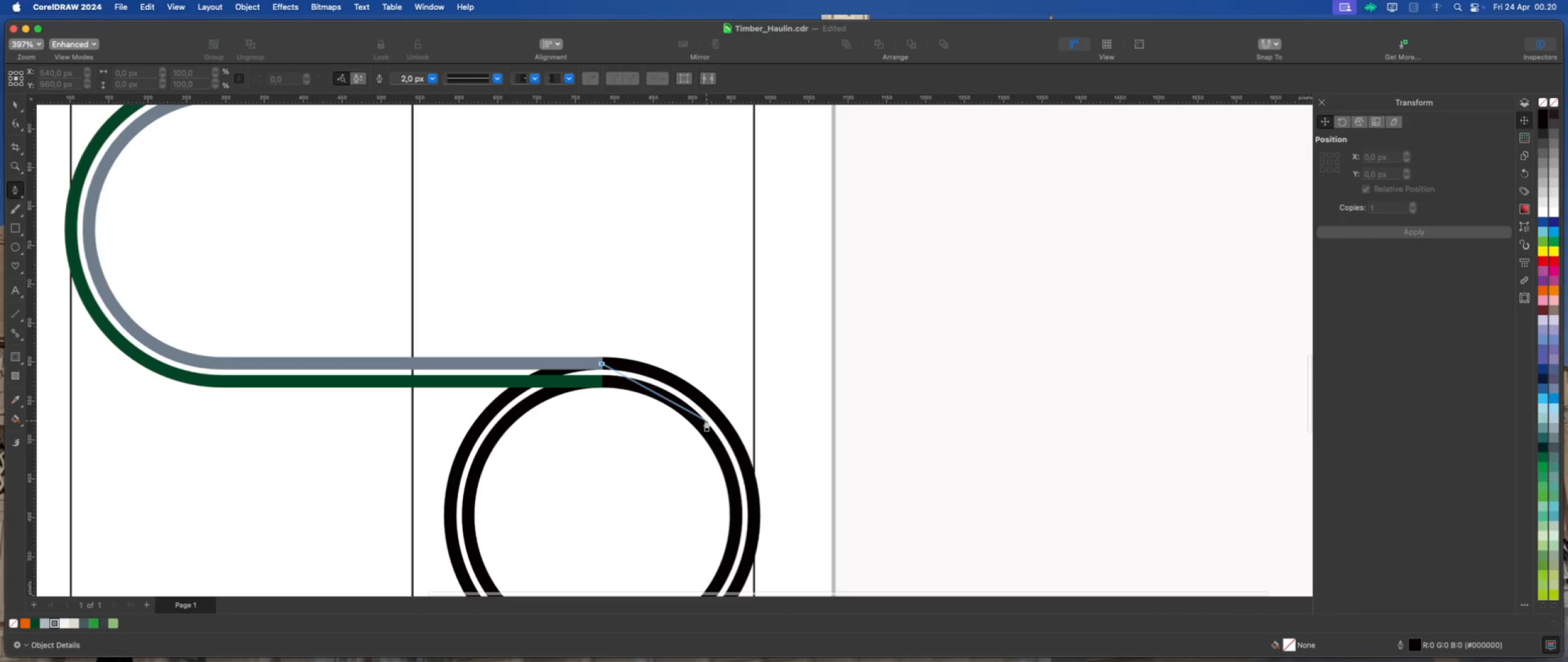 
scroll: coordinate [701, 416], scroll_direction: down, amount: 5.0
 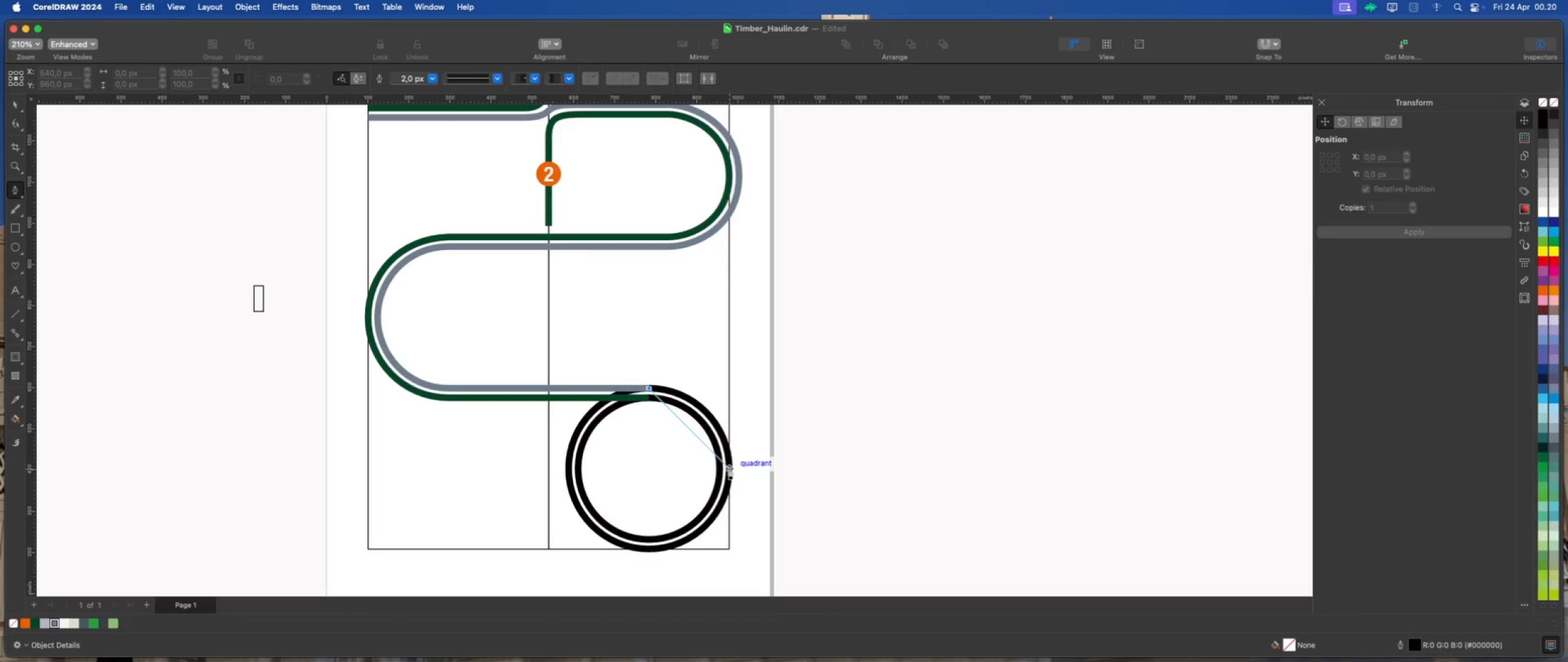 
left_click_drag(start_coordinate=[730, 469], to_coordinate=[729, 550])
 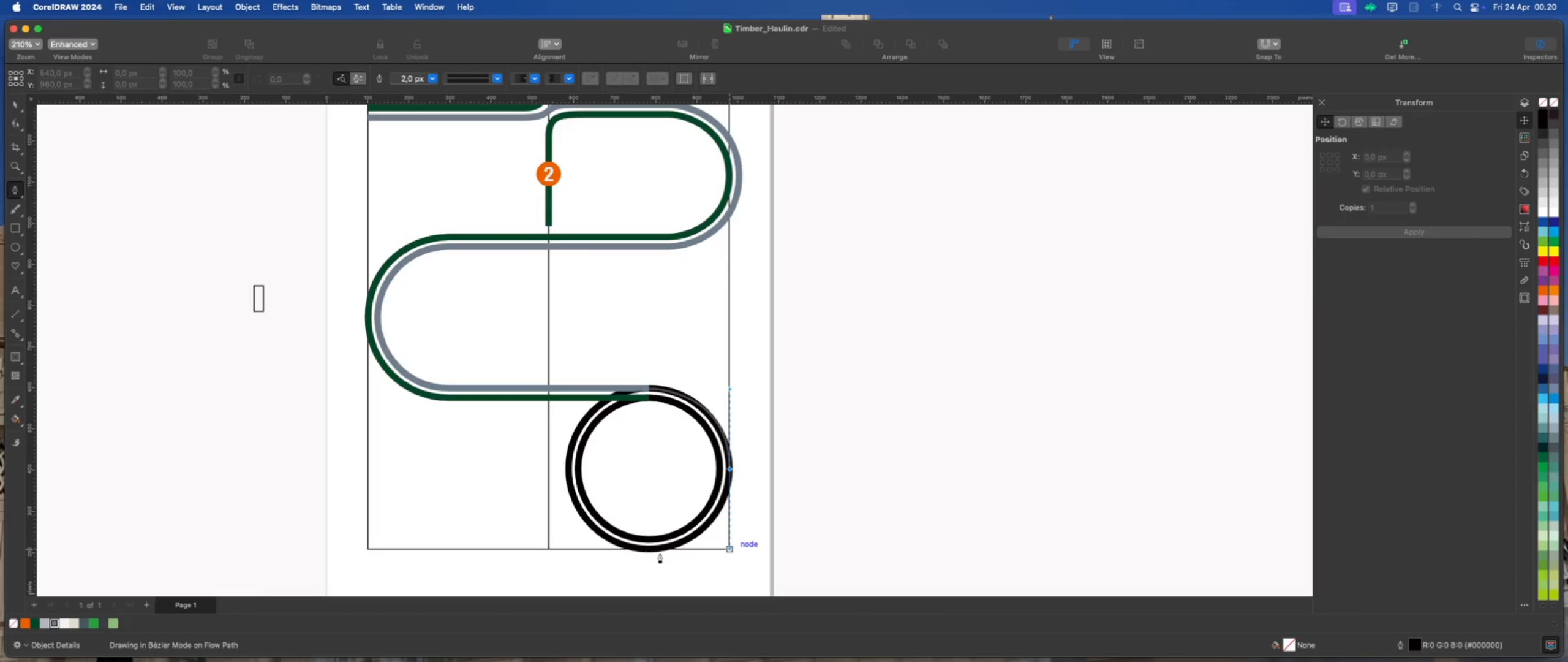 
hold_key(key=ShiftLeft, duration=2.94)
 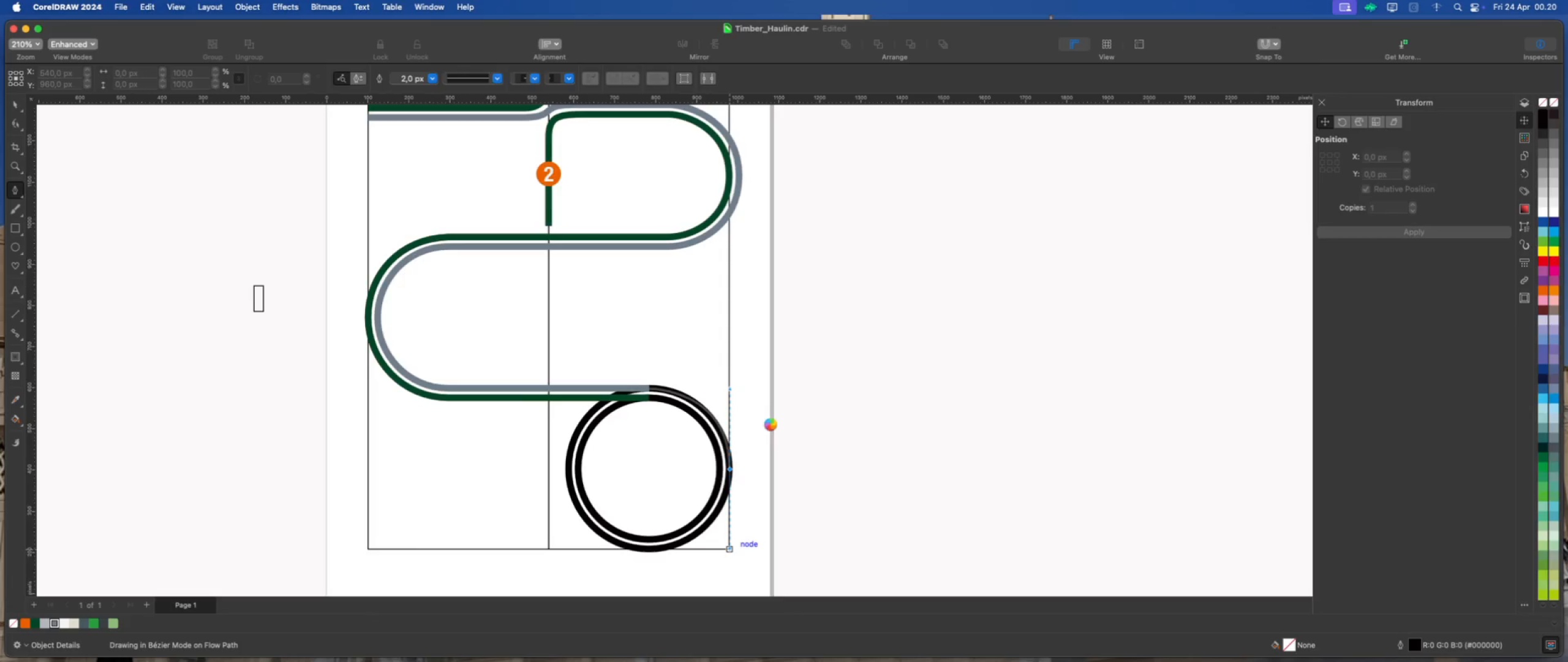 
scroll: coordinate [686, 442], scroll_direction: up, amount: 4.0
 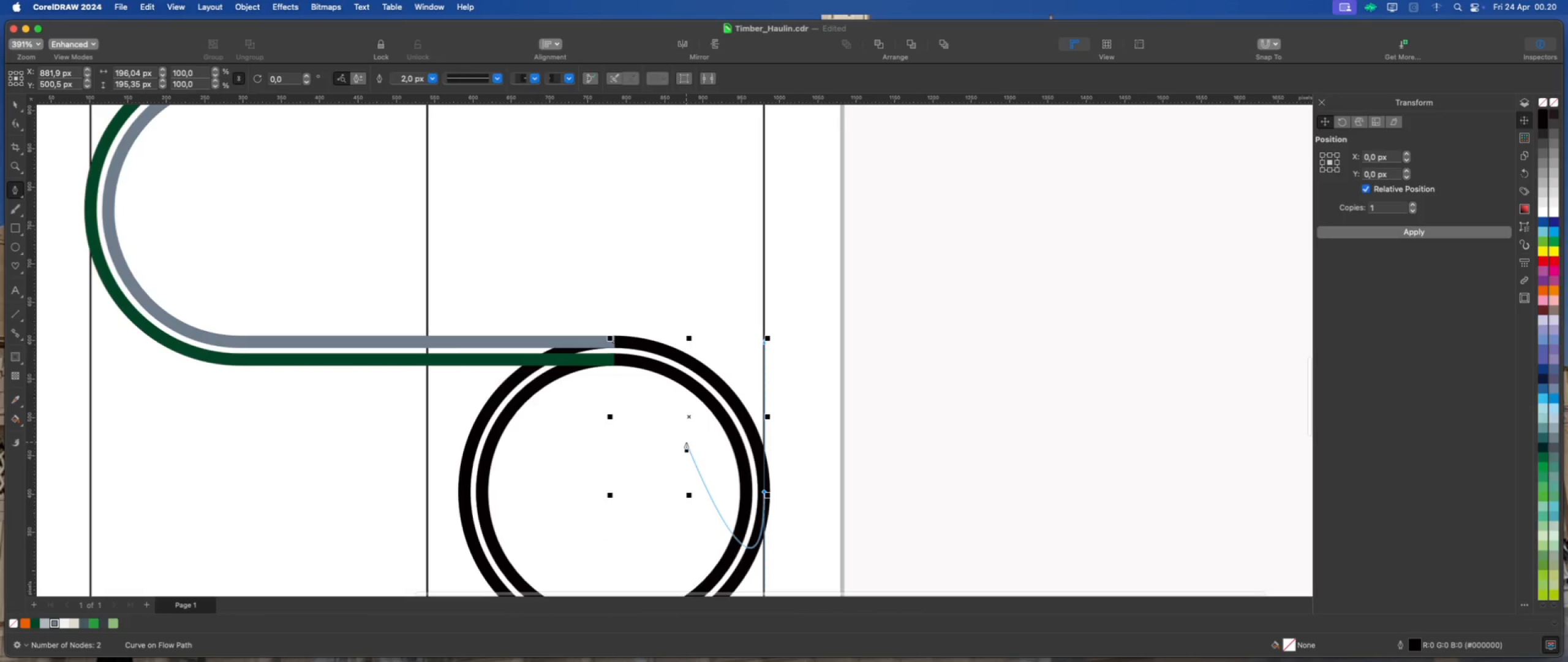 
key(Escape)
 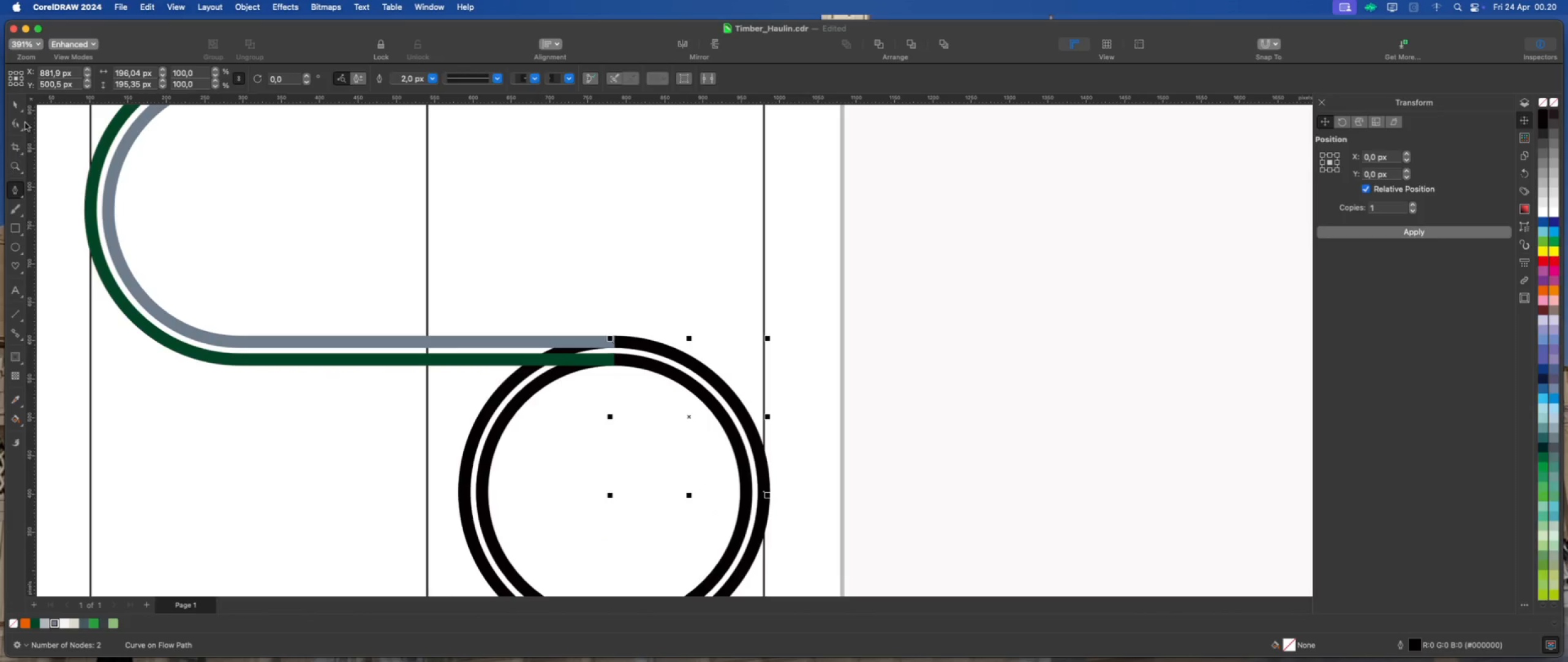 
left_click([18, 101])
 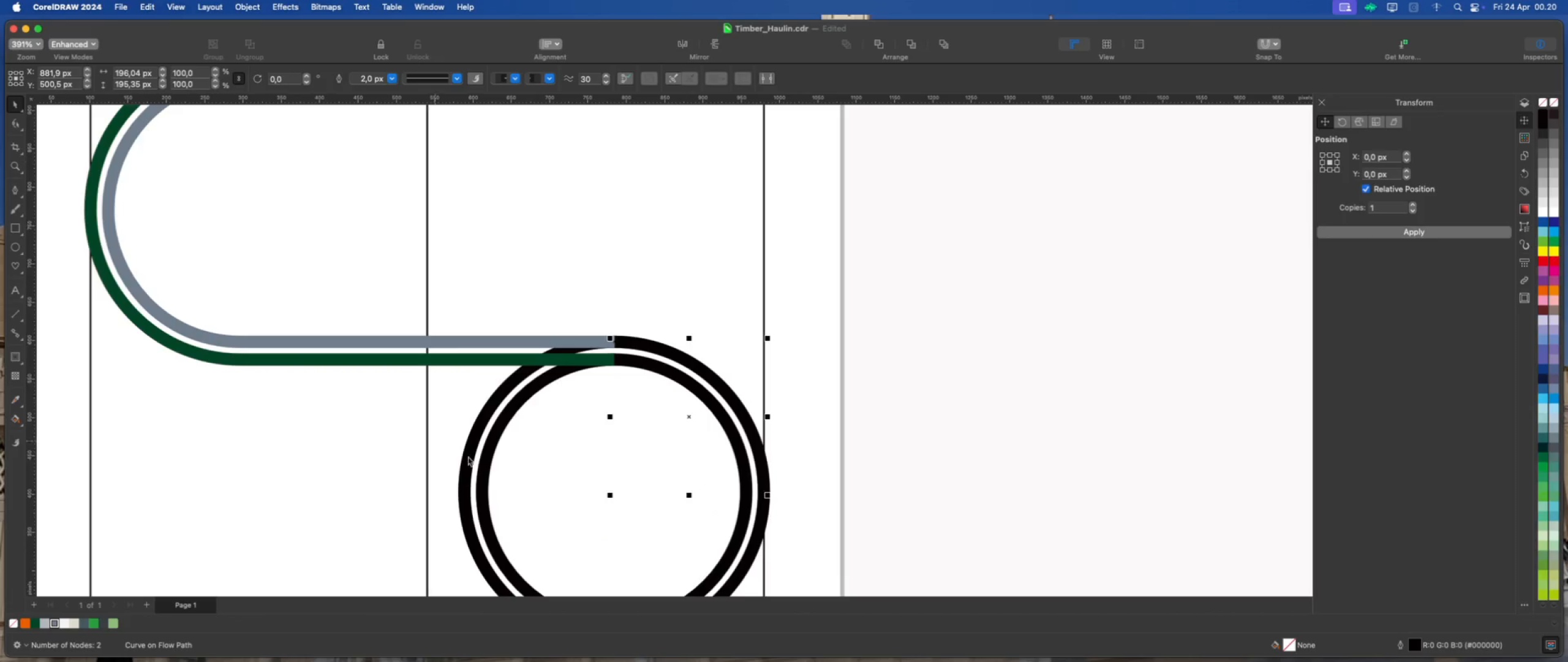 
scroll: coordinate [503, 487], scroll_direction: down, amount: 5.0
 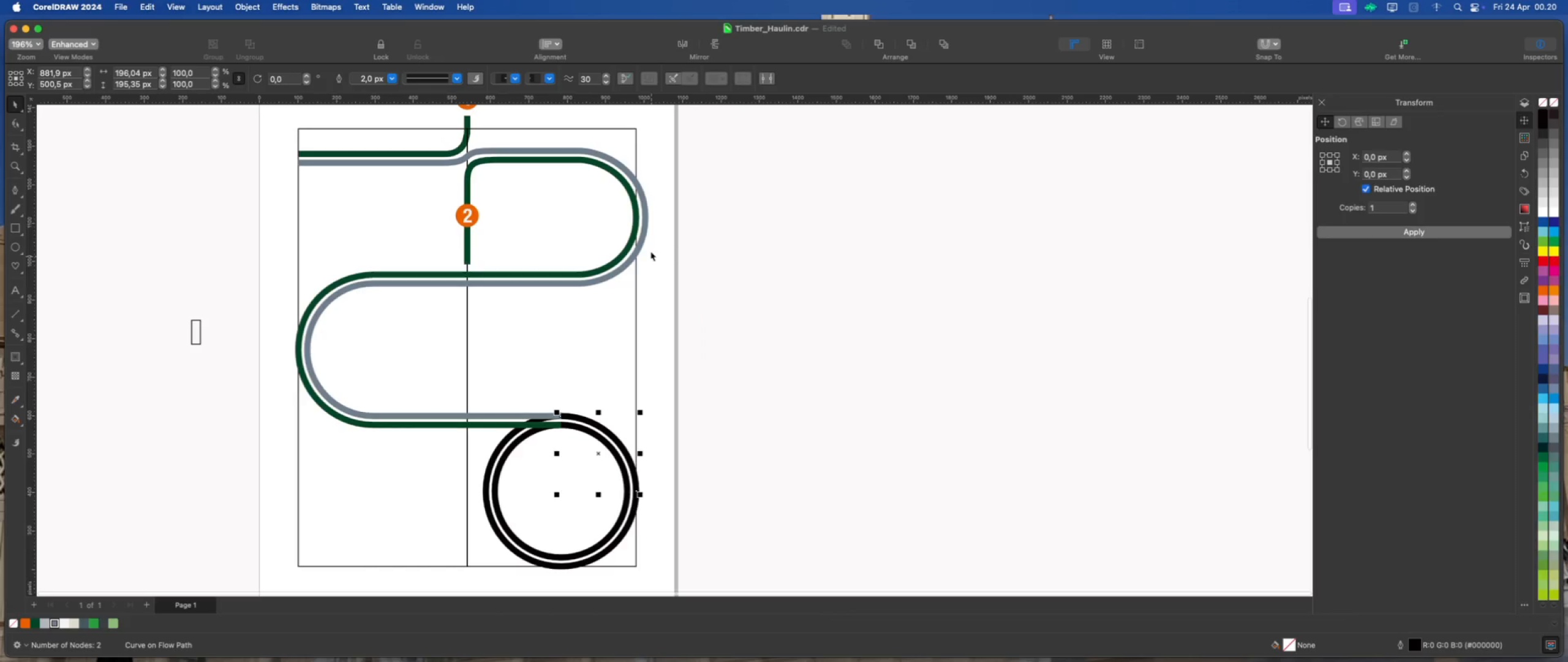 
hold_key(key=ShiftLeft, duration=1.06)
left_click([645, 226])
 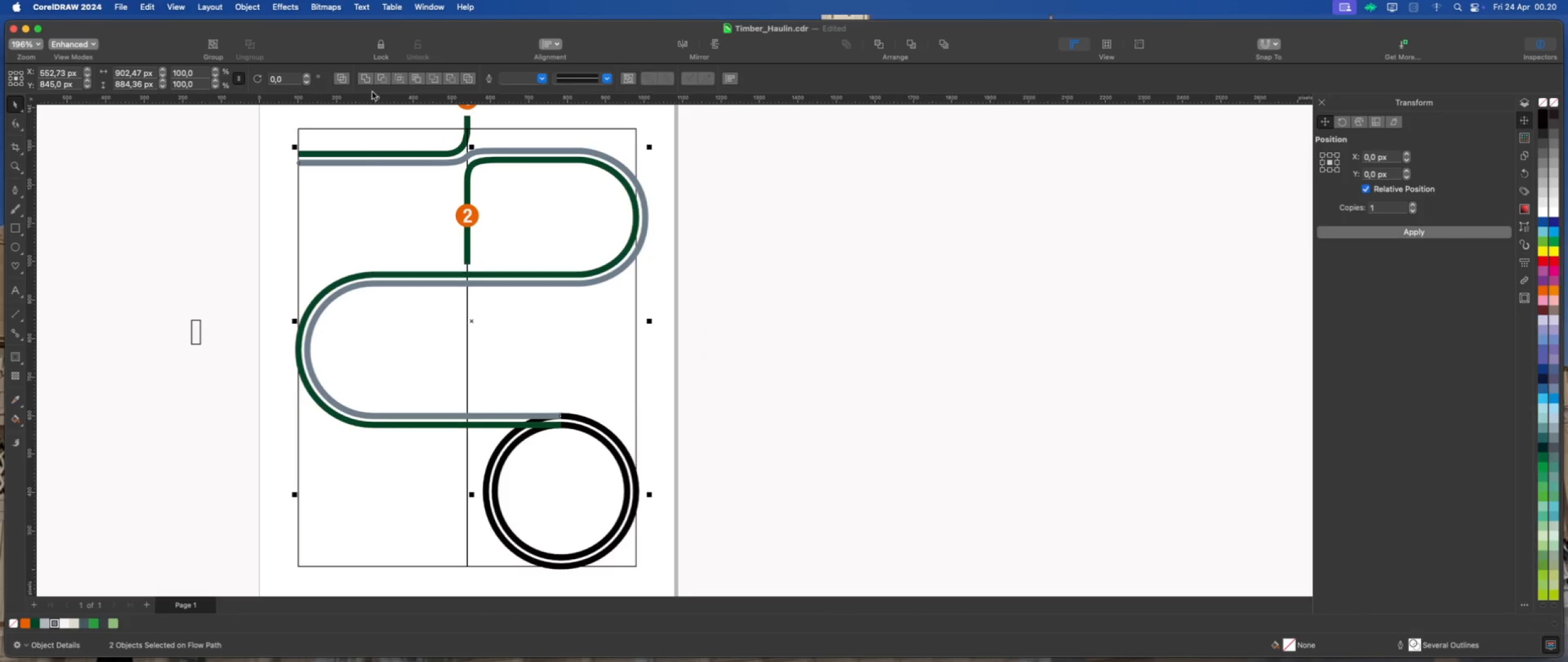 
left_click([368, 81])
 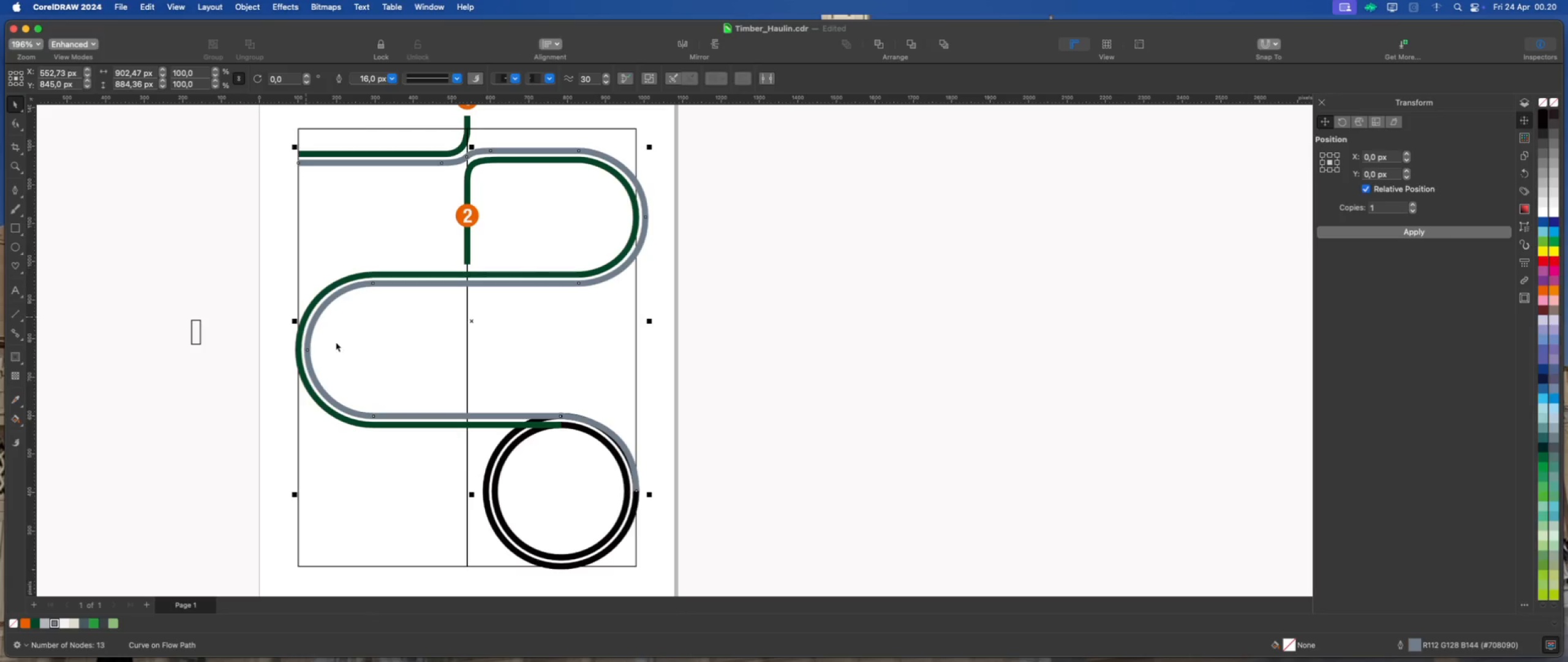 
scroll: coordinate [525, 436], scroll_direction: up, amount: 2.0
 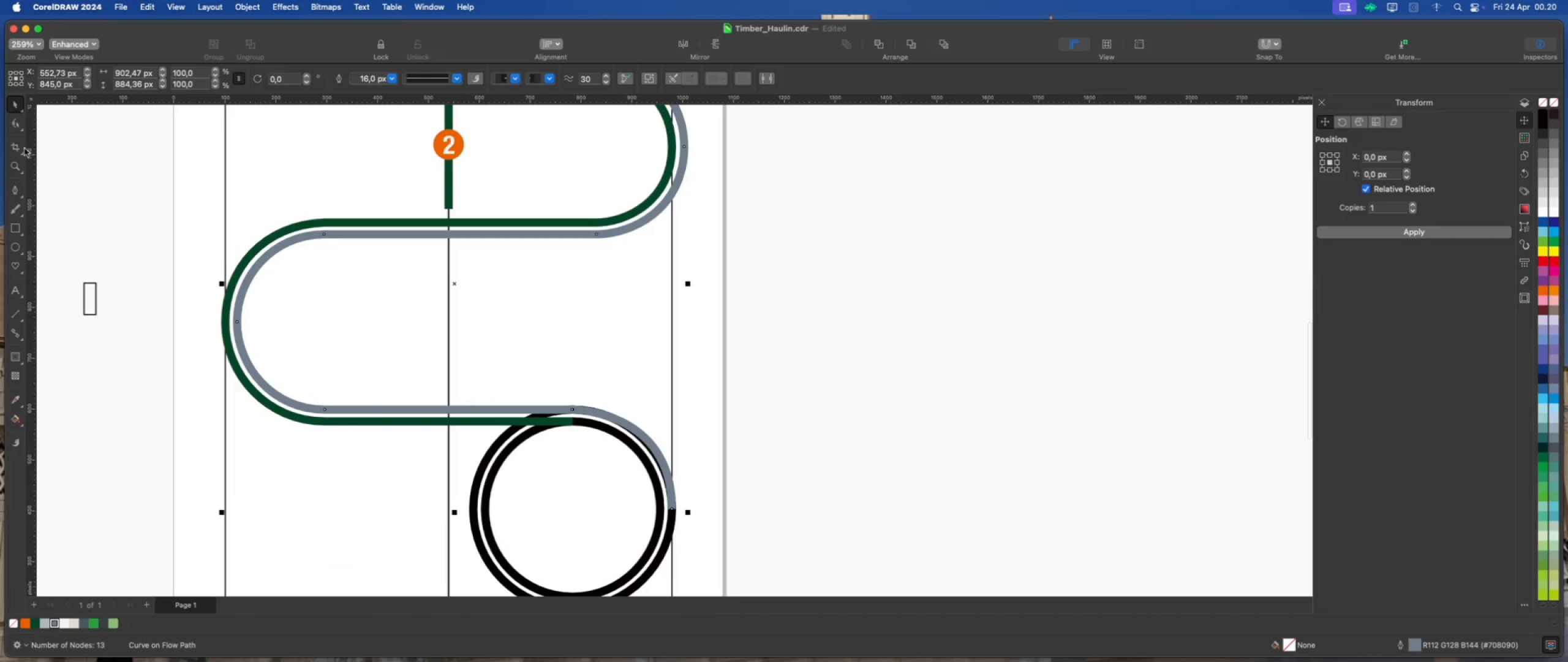 
left_click([17, 121])
 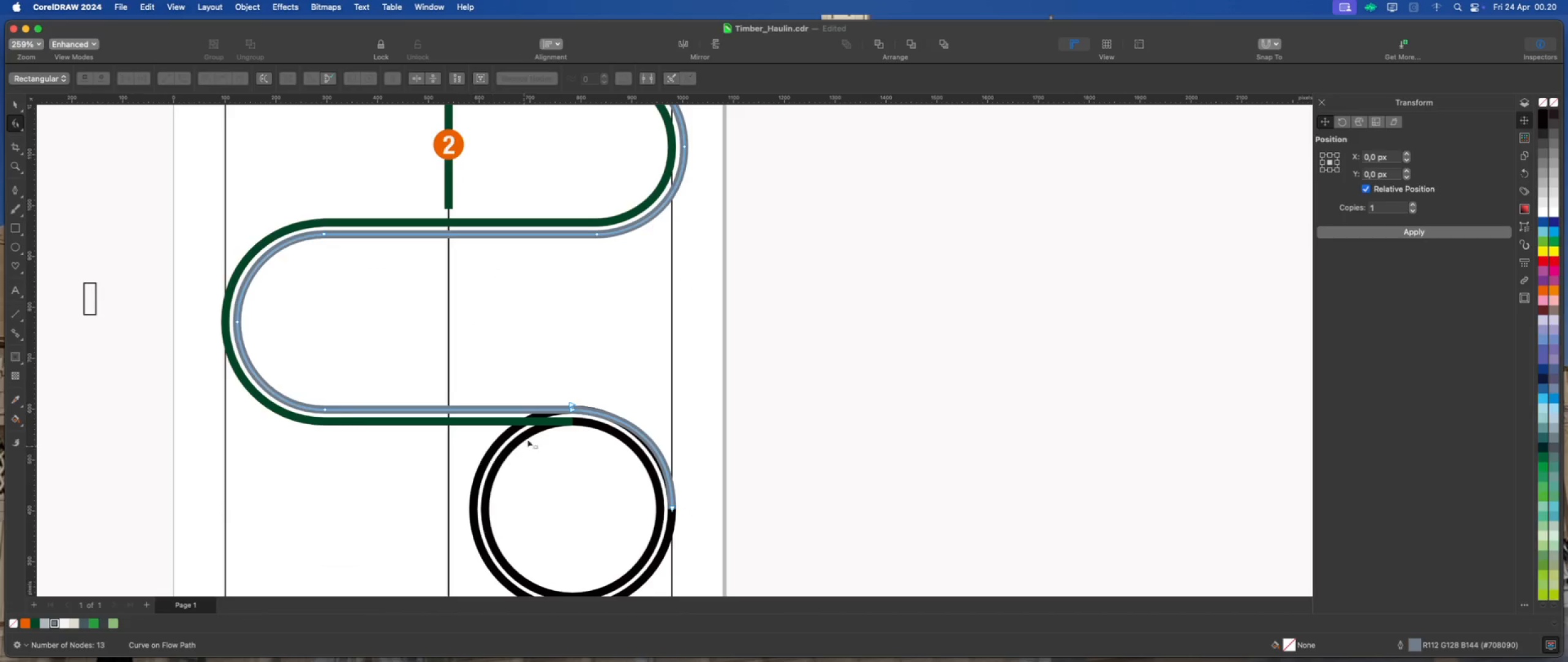 
scroll: coordinate [559, 419], scroll_direction: up, amount: 4.0
 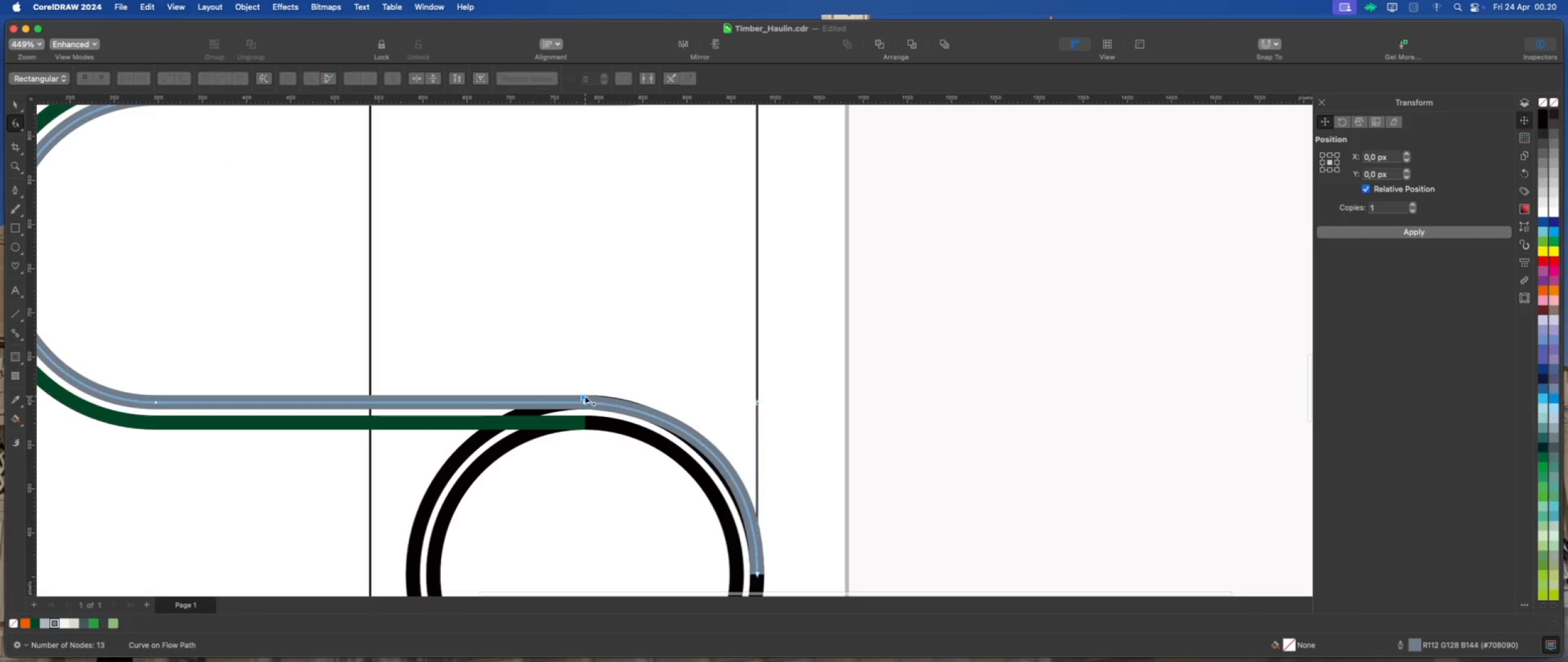 
double_click([585, 396])
 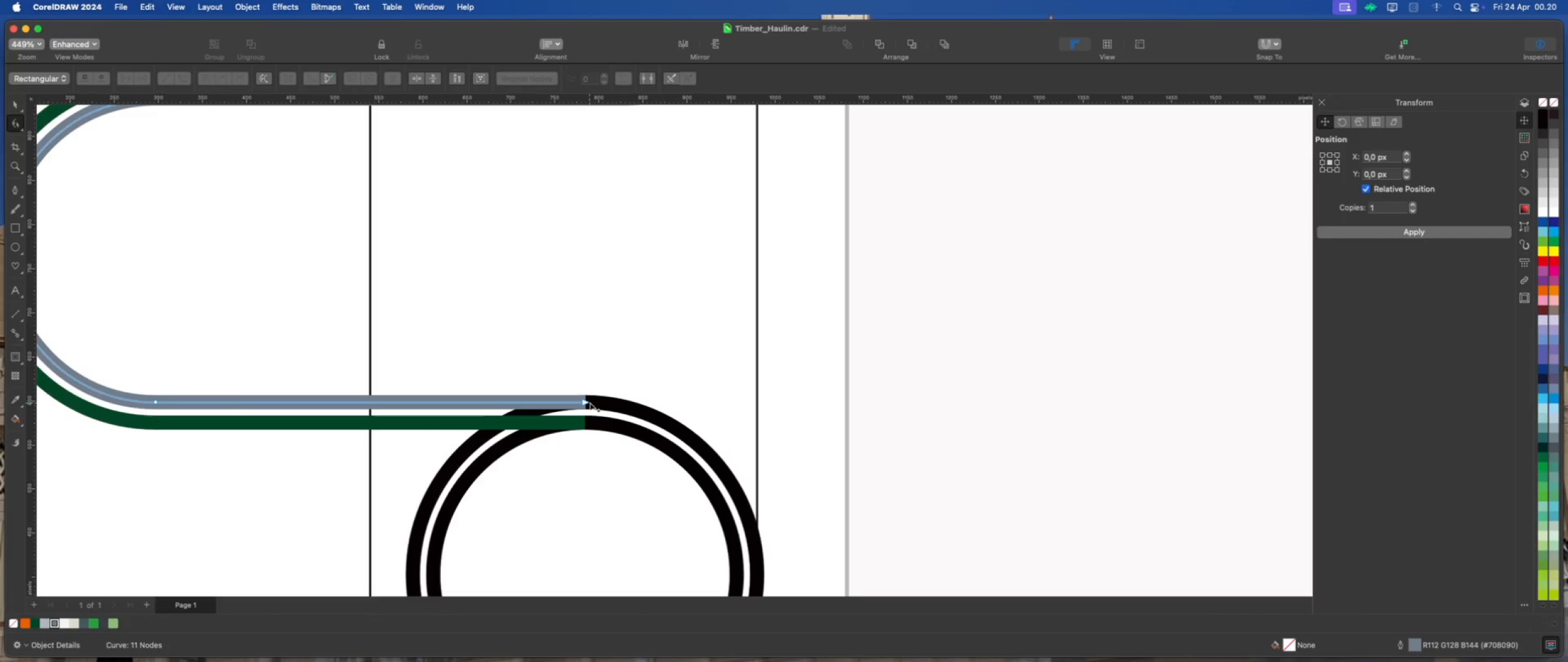 
key(Meta+Z)
 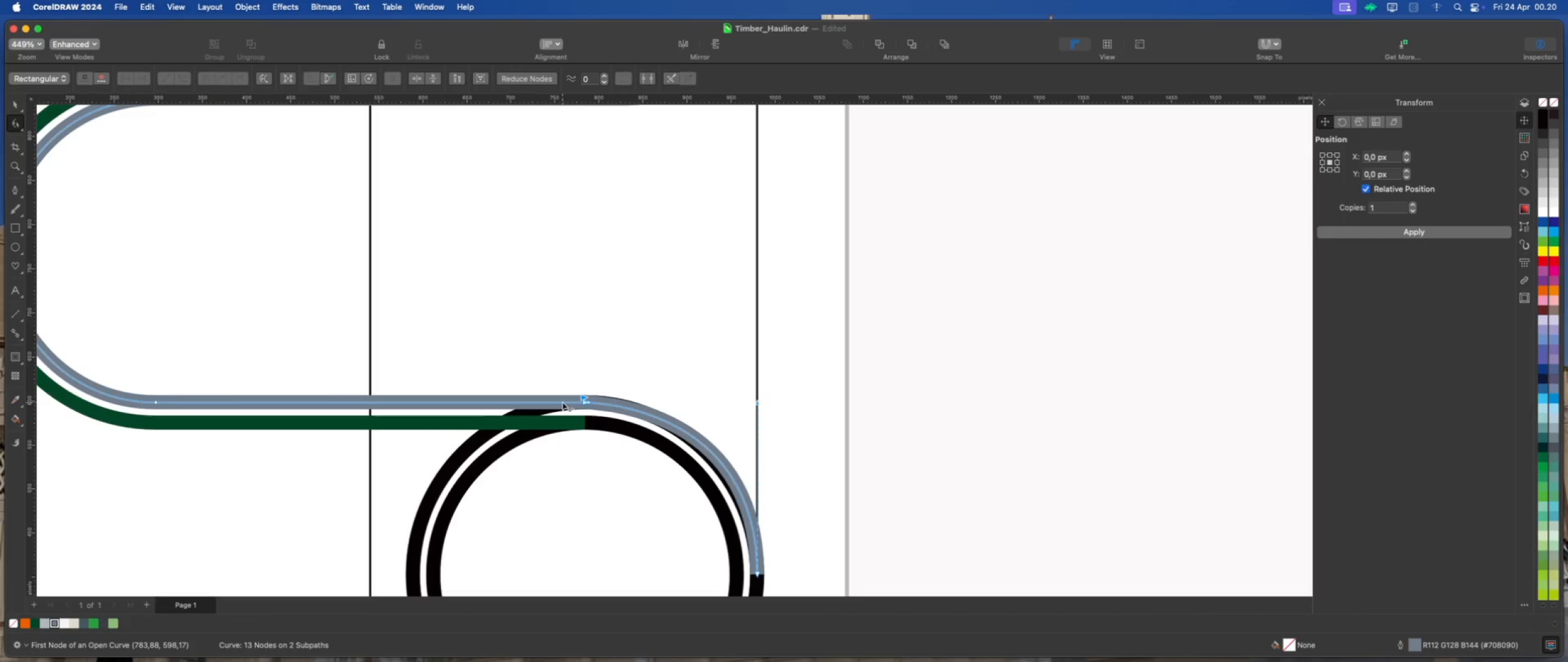 
left_click([562, 402])
 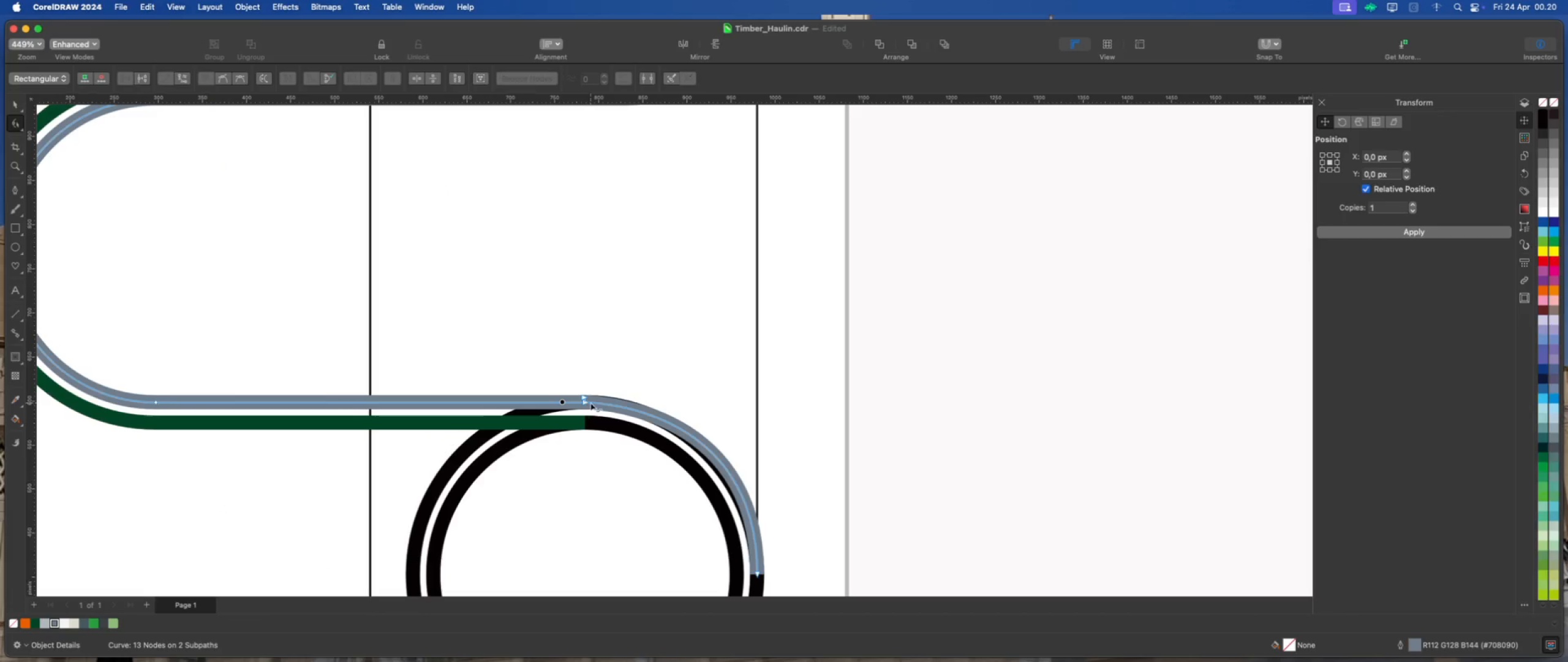 
left_click([593, 403])
 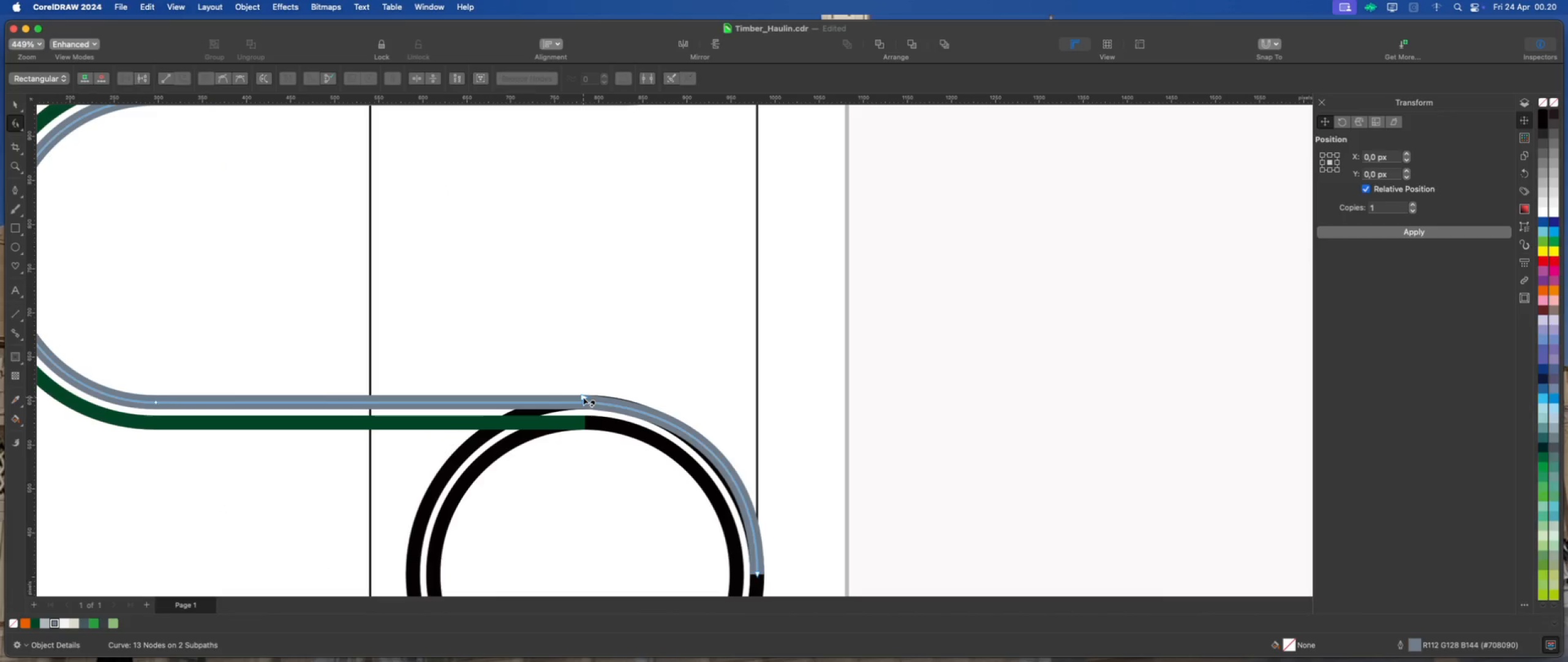 
left_click_drag(start_coordinate=[583, 397], to_coordinate=[583, 400])
 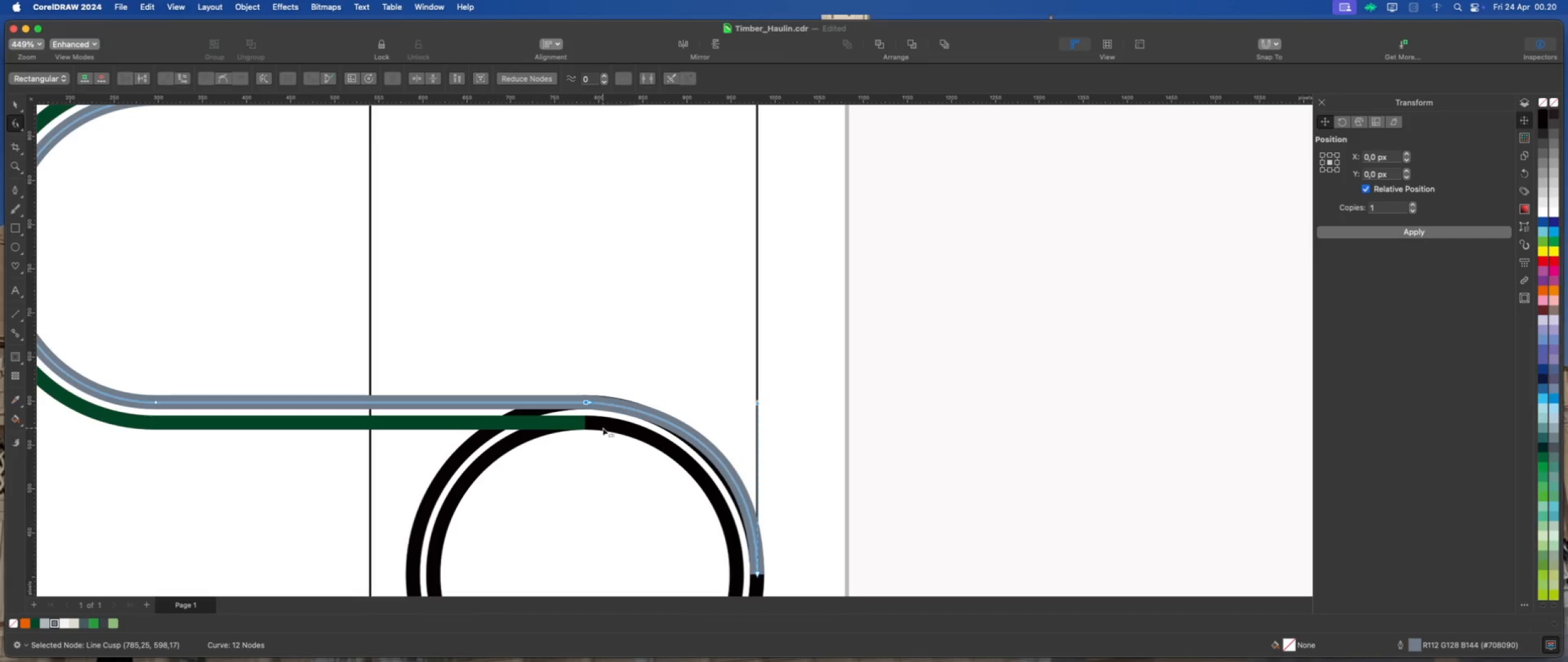 
scroll: coordinate [582, 419], scroll_direction: up, amount: 6.0
 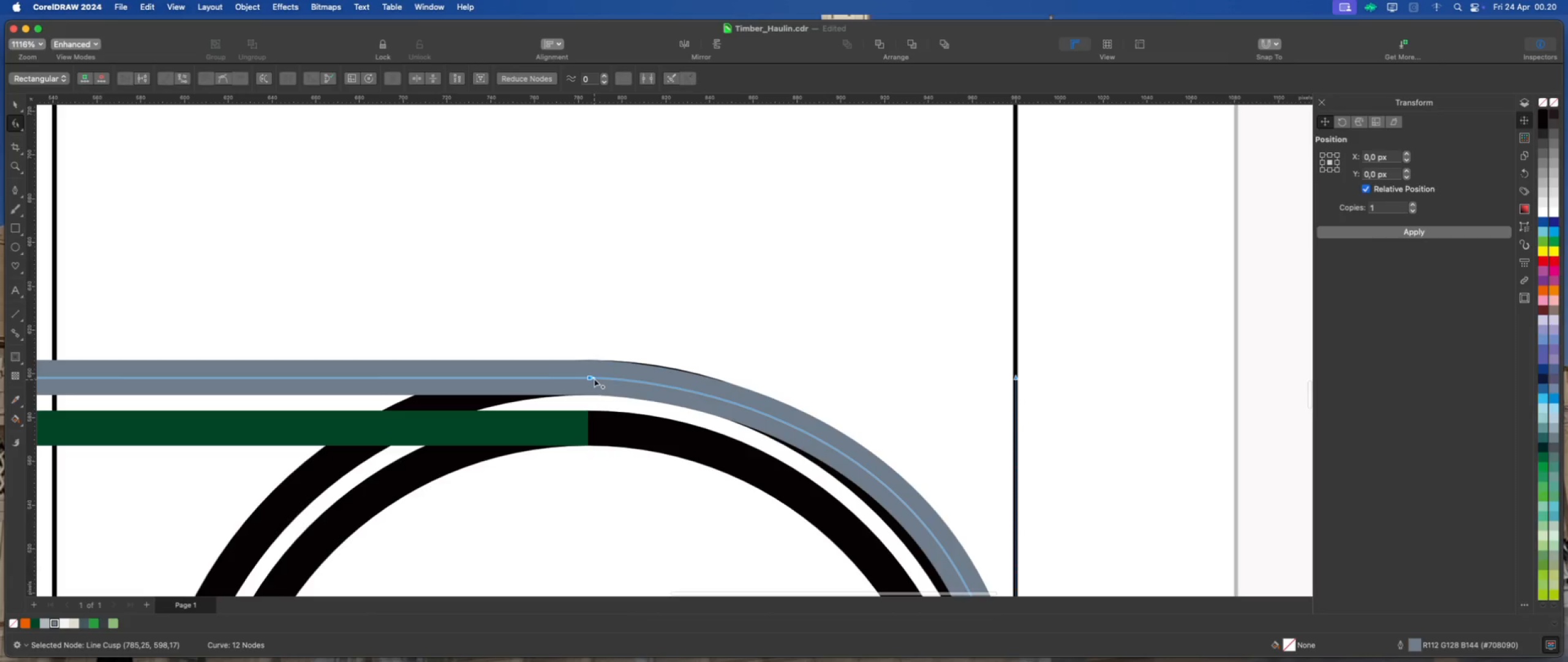 
left_click([601, 377])
 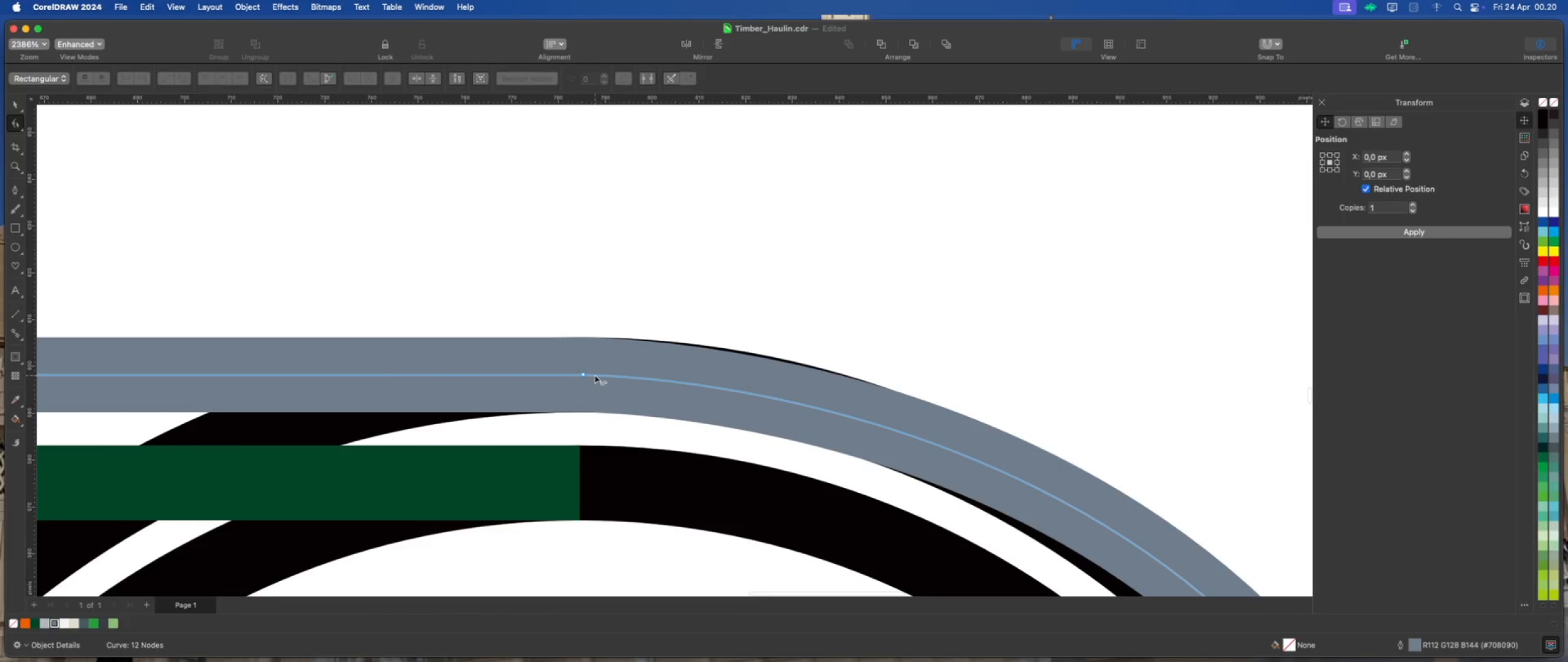 
scroll: coordinate [595, 379], scroll_direction: up, amount: 7.0
 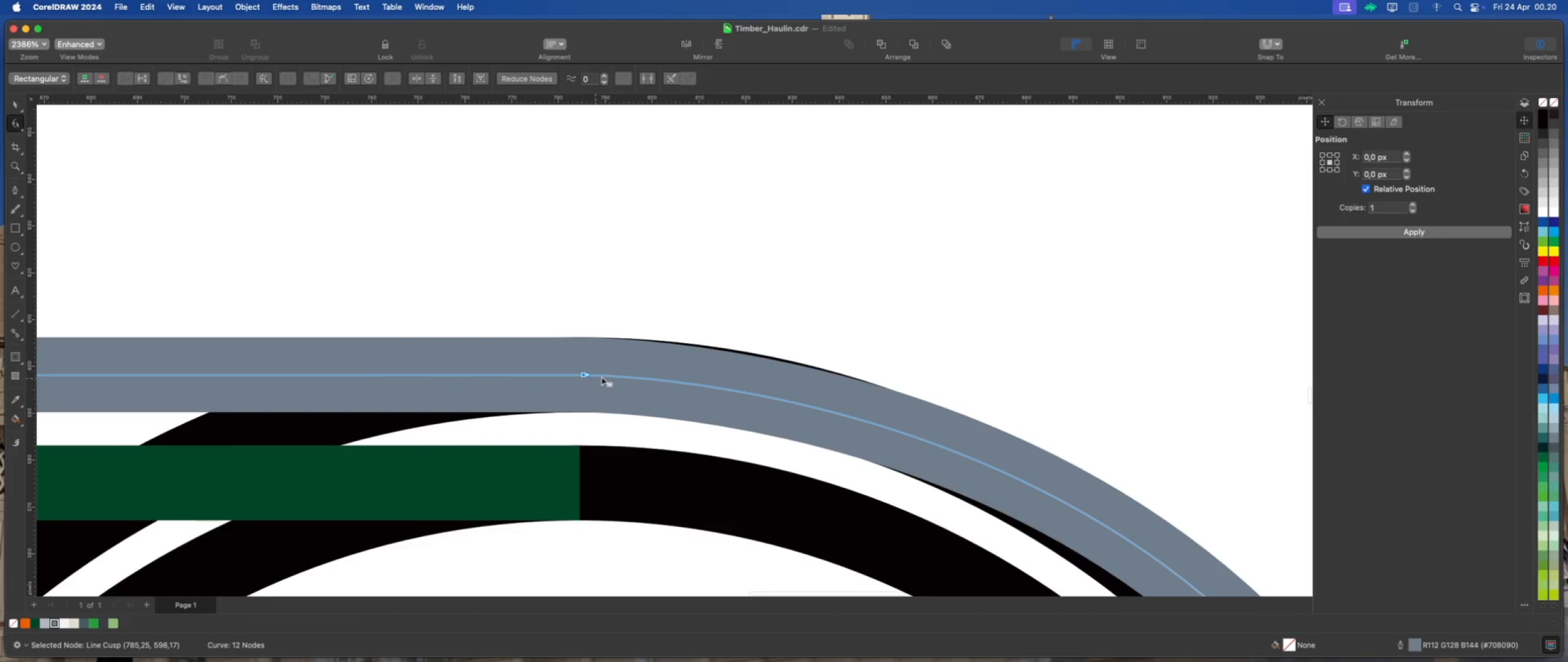 
left_click([594, 375])
 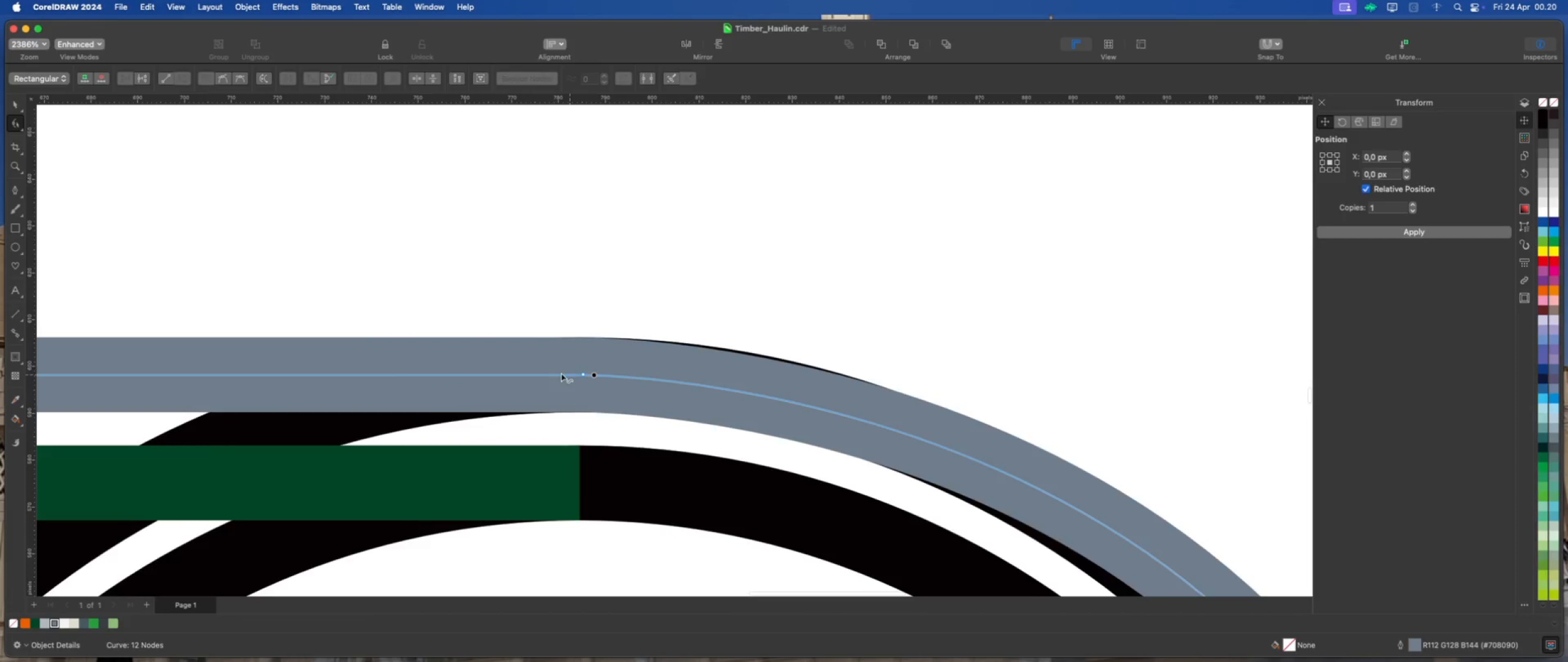 
scroll: coordinate [543, 371], scroll_direction: down, amount: 11.0
 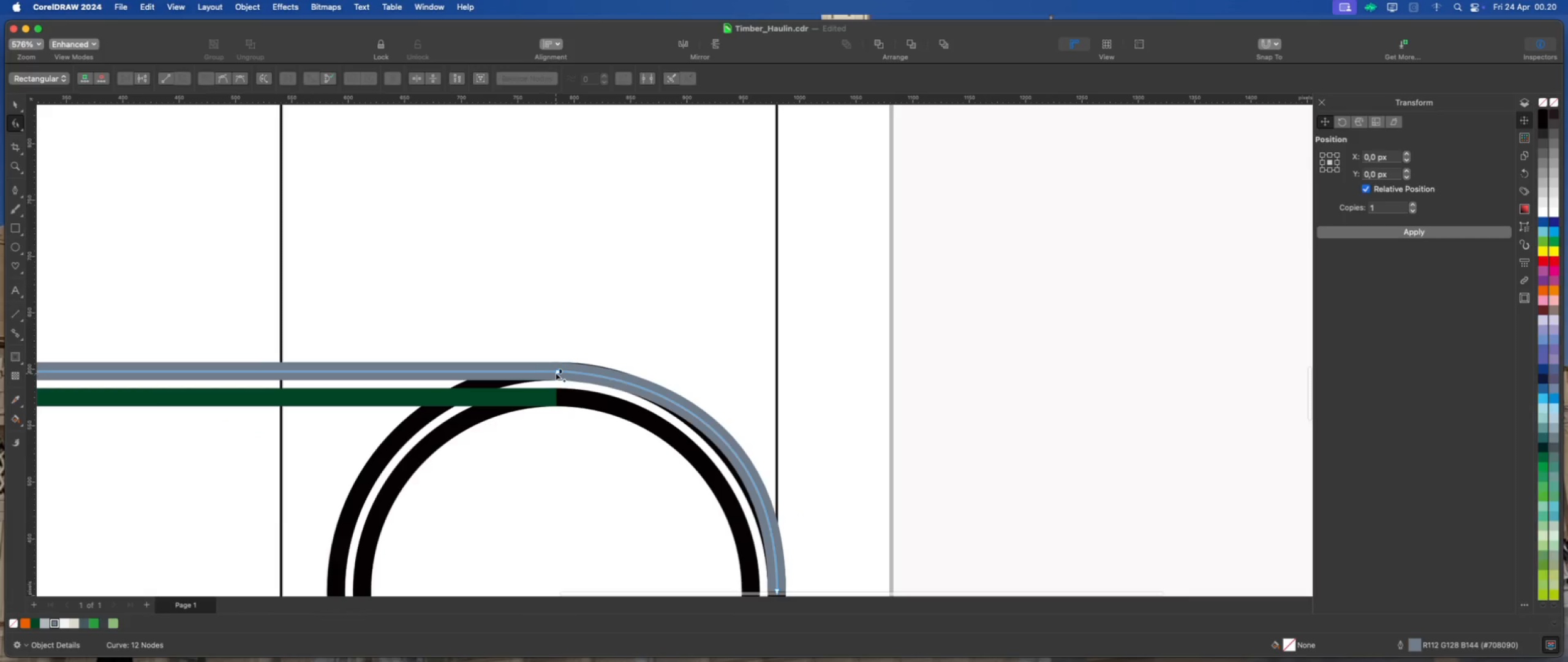 
left_click([557, 371])
 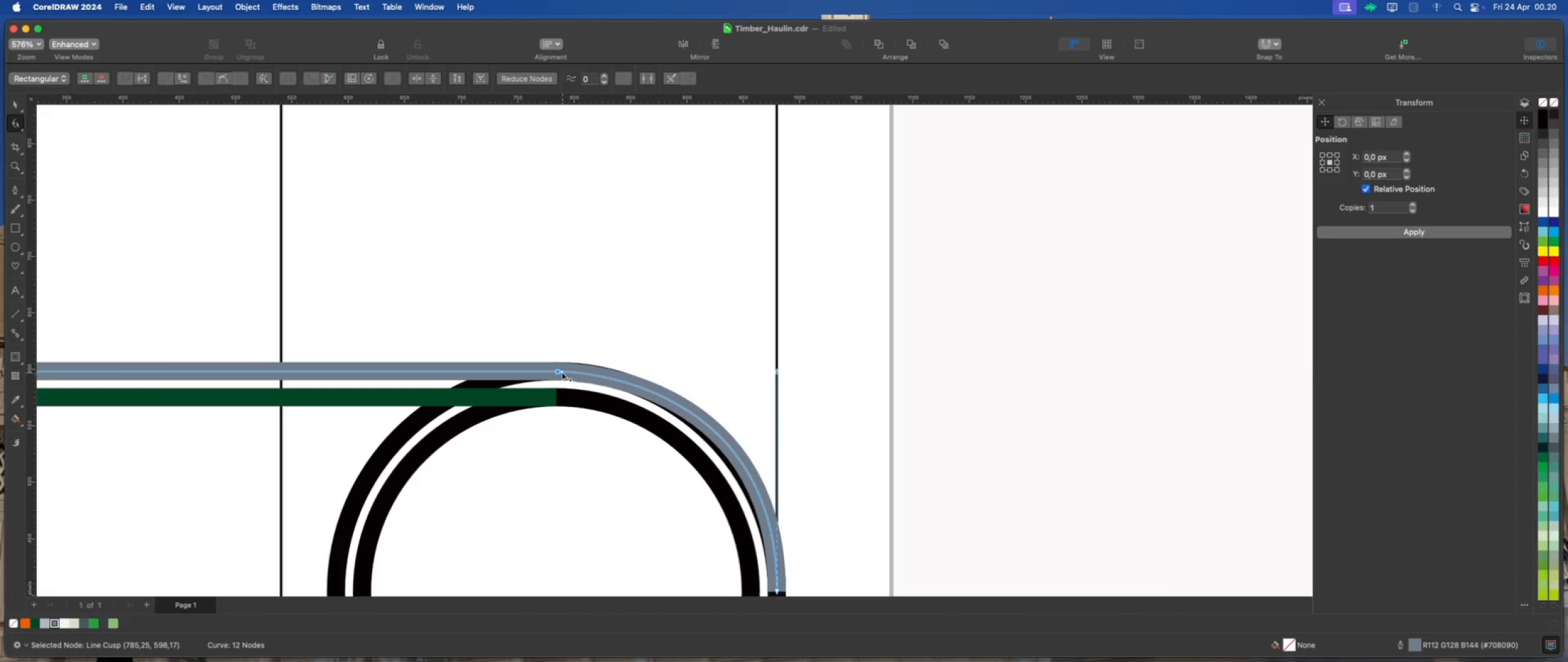 
left_click_drag(start_coordinate=[562, 372], to_coordinate=[677, 375])
 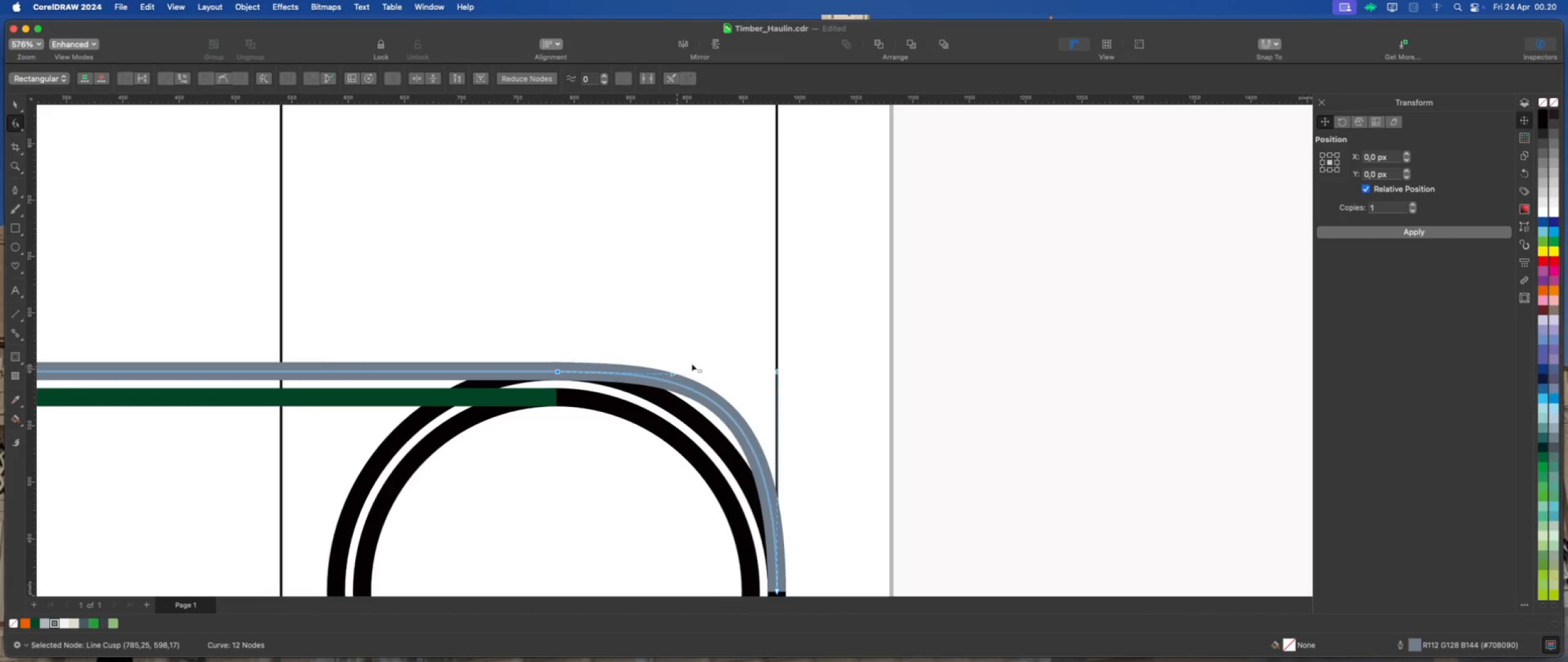 
hold_key(key=ShiftLeft, duration=1.52)
 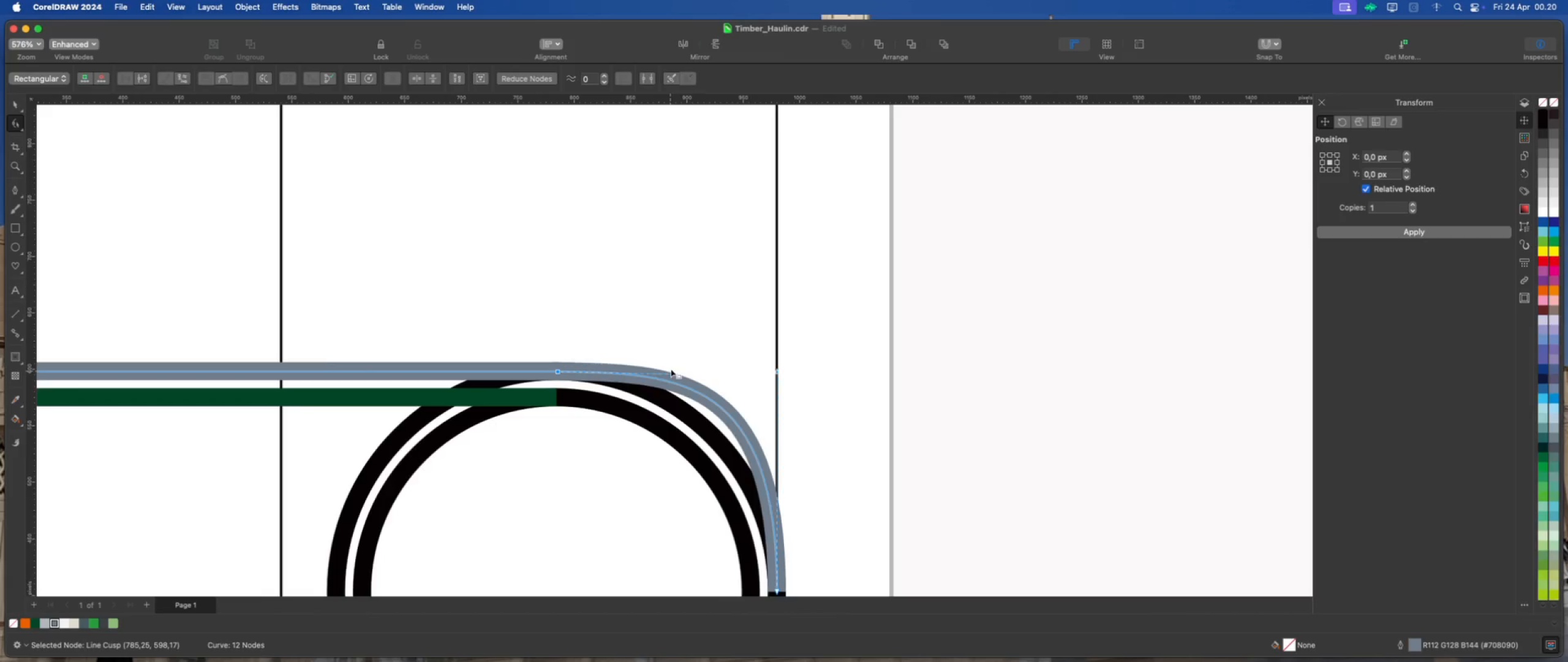 
scroll: coordinate [677, 366], scroll_direction: down, amount: 5.0
 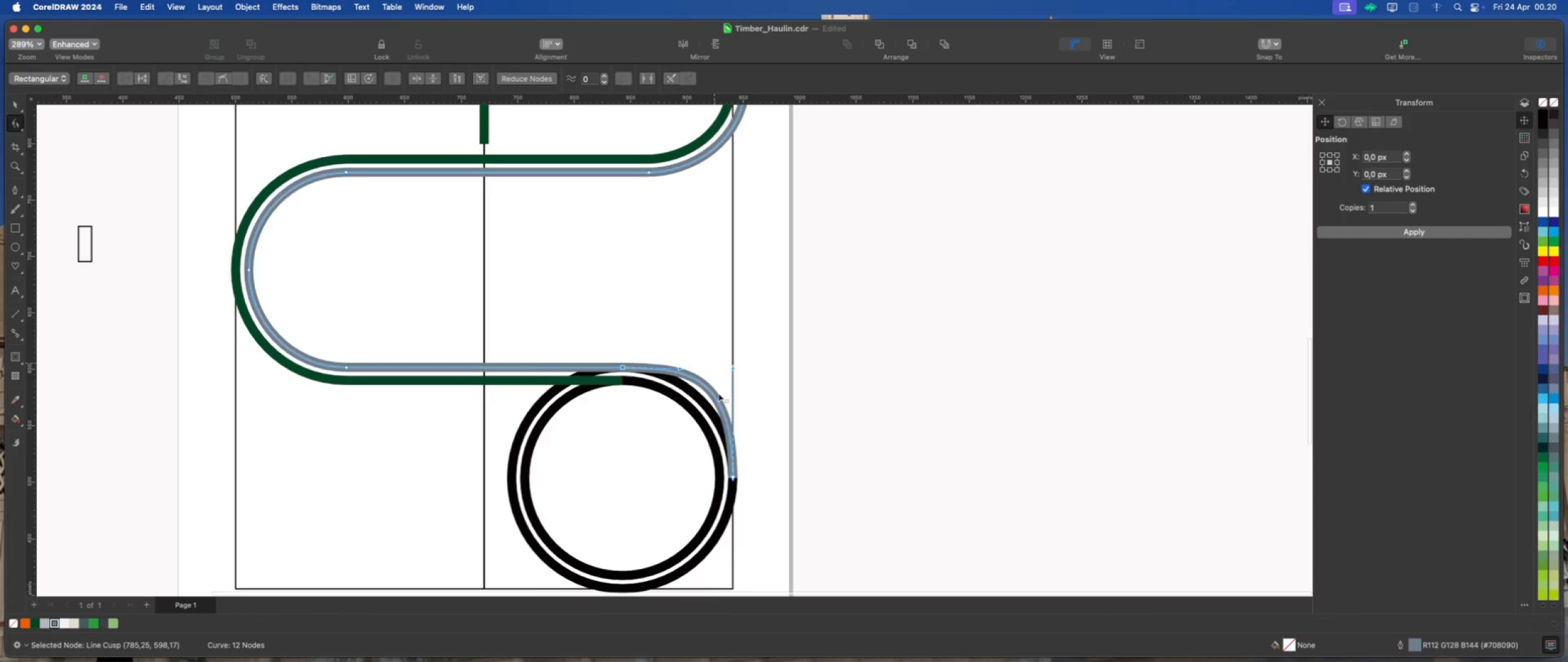 
scroll: coordinate [719, 394], scroll_direction: up, amount: 1.0
 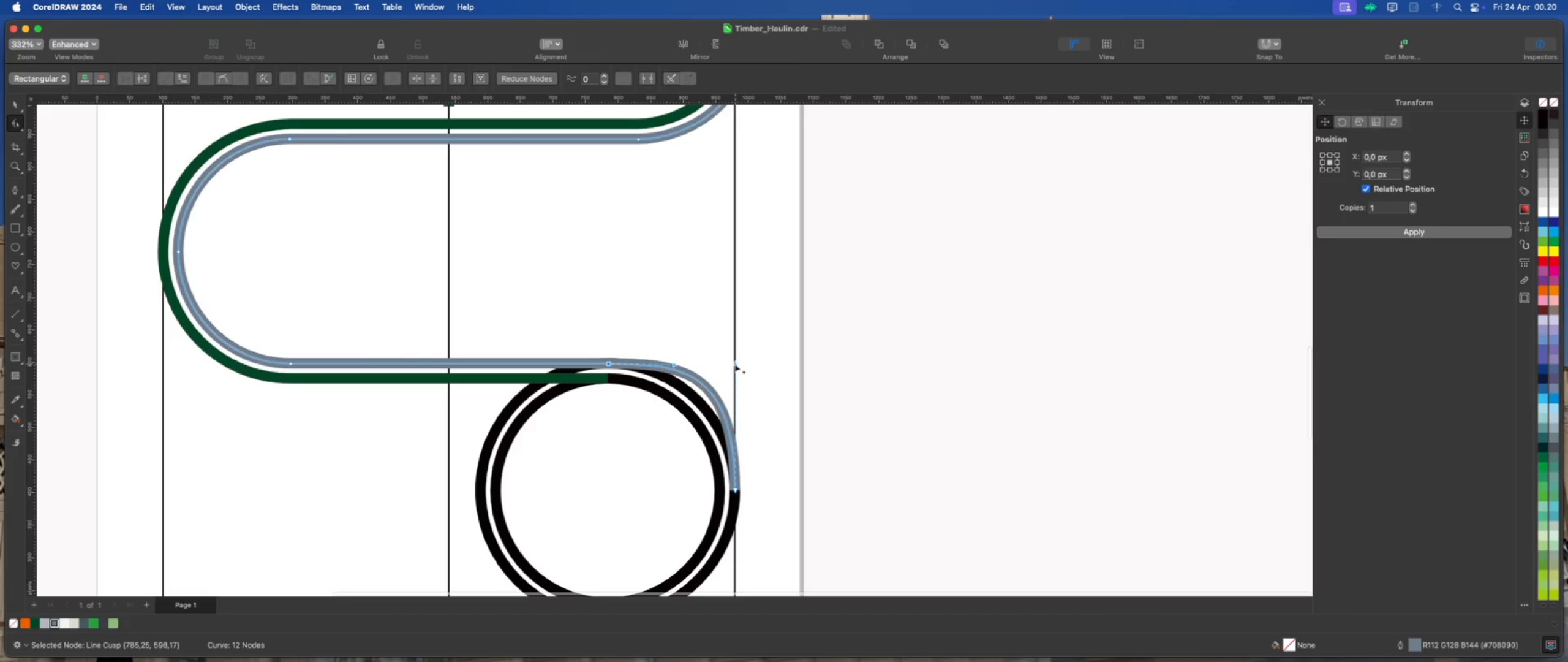 
left_click_drag(start_coordinate=[734, 363], to_coordinate=[734, 419])
 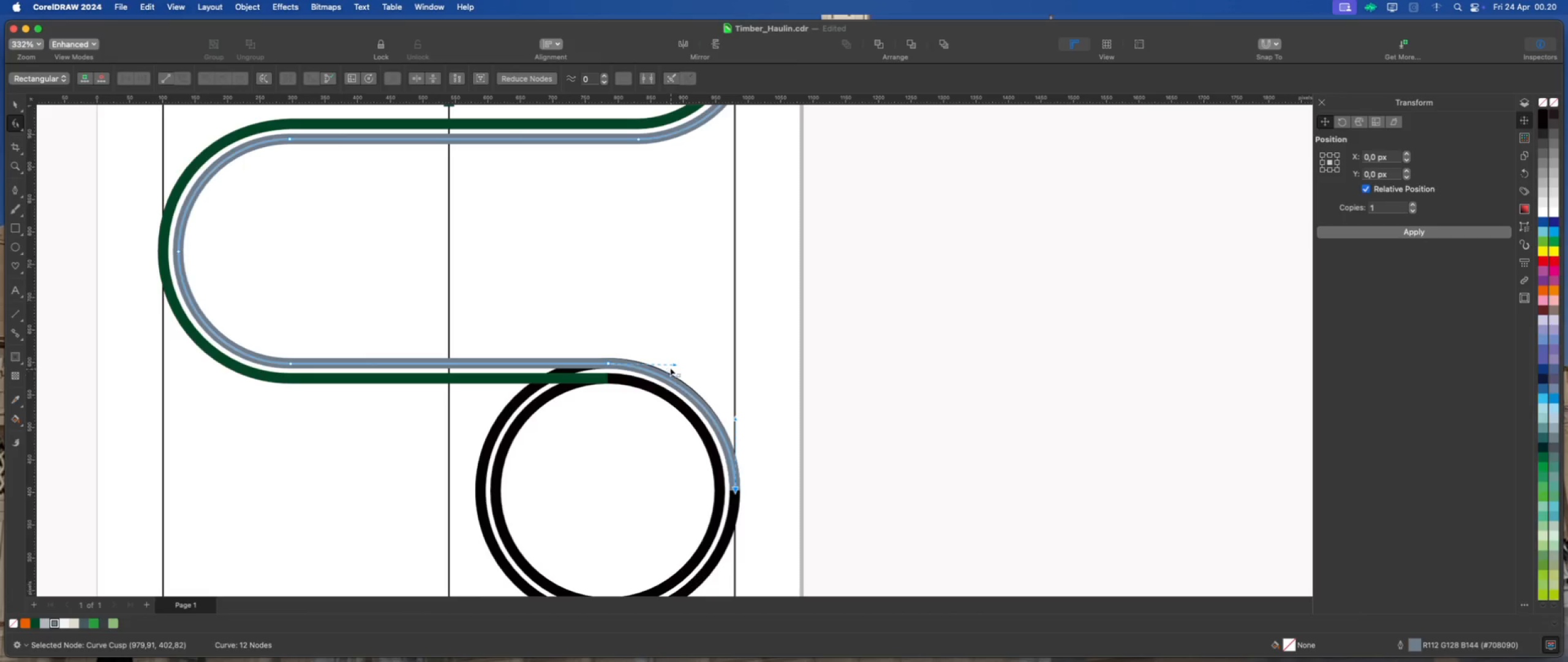 
hold_key(key=ShiftLeft, duration=4.28)
 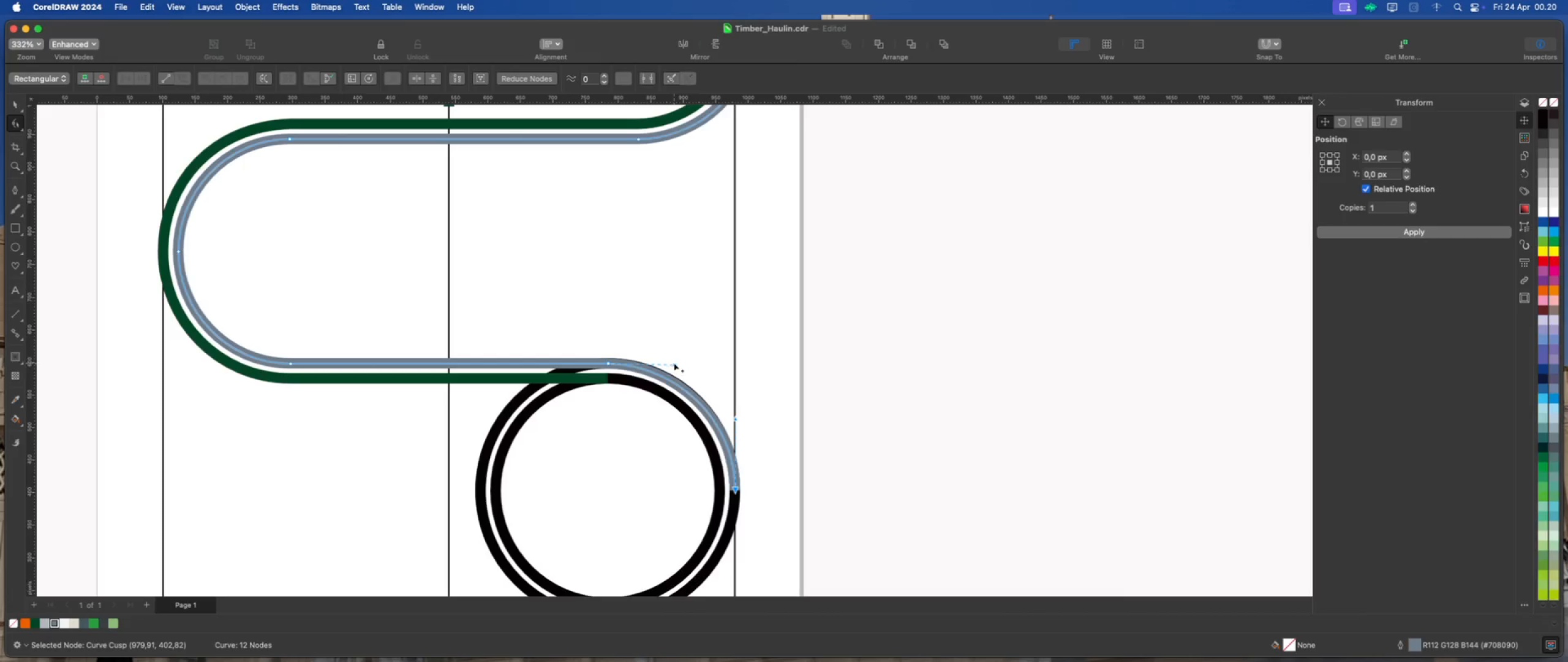 
hold_key(key=ShiftLeft, duration=3.62)
 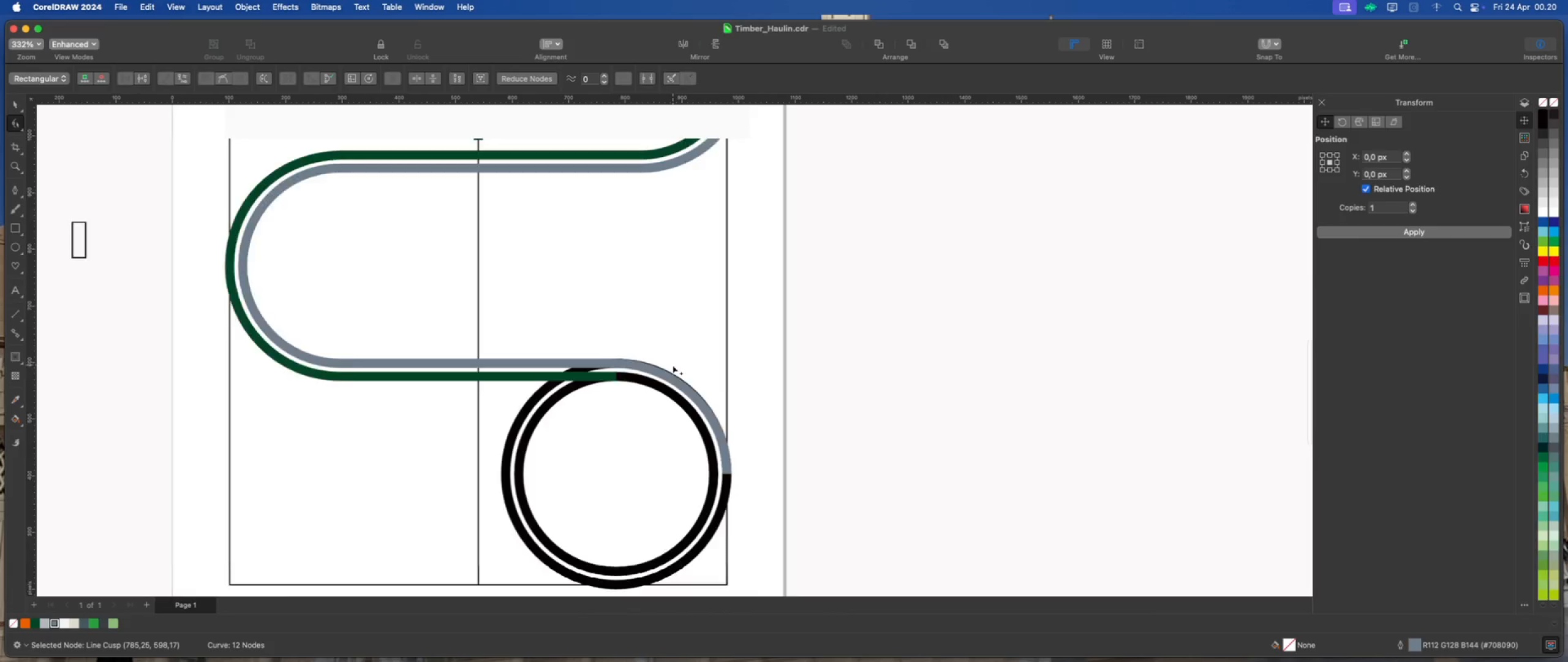 
scroll: coordinate [672, 402], scroll_direction: up, amount: 6.0
 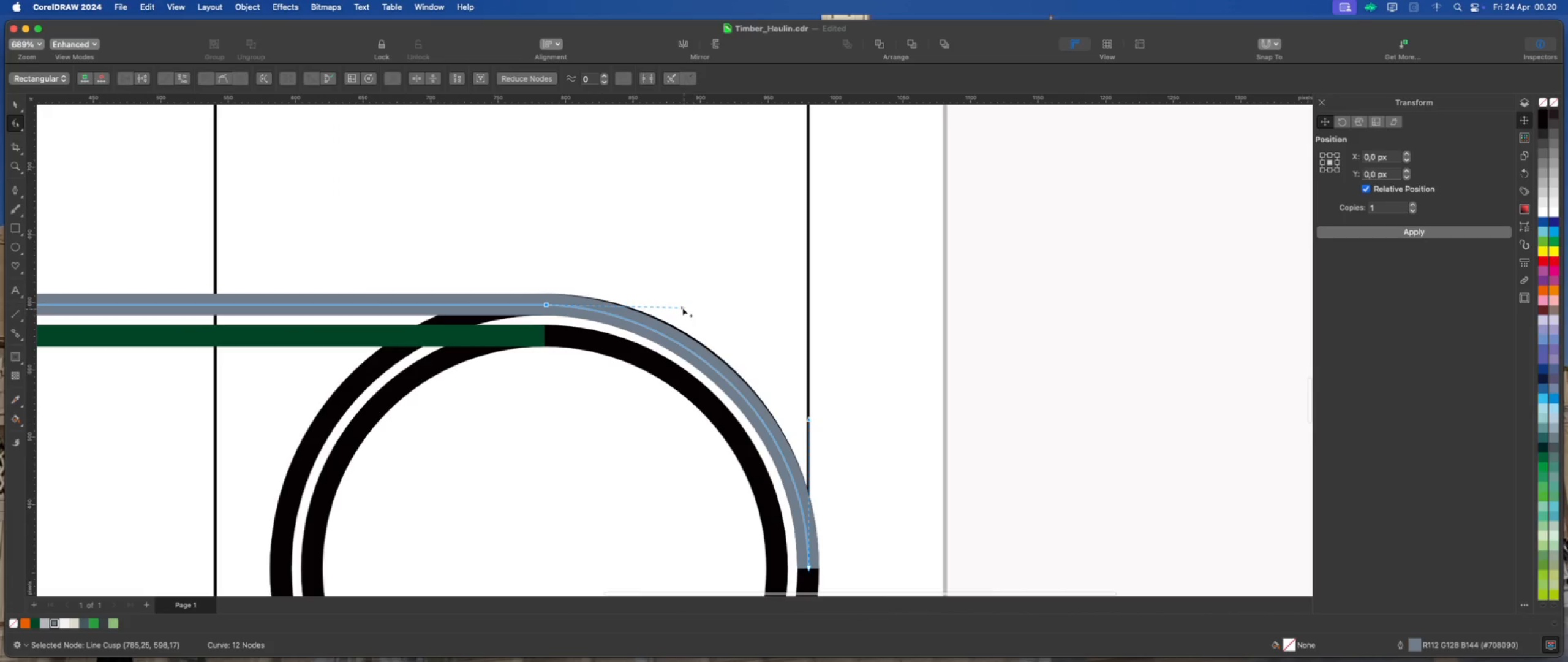 
hold_key(key=ShiftLeft, duration=1.4)
 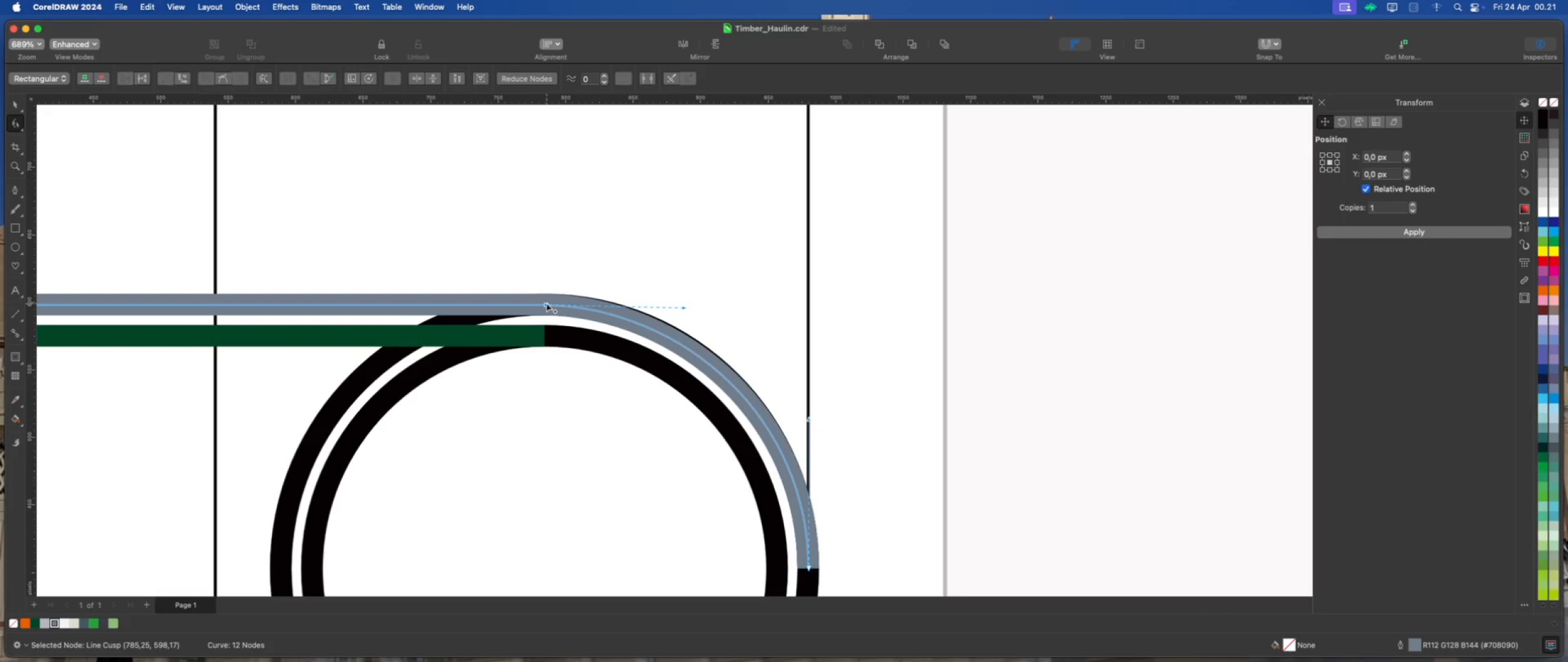 
hold_key(key=ShiftLeft, duration=6.7)
 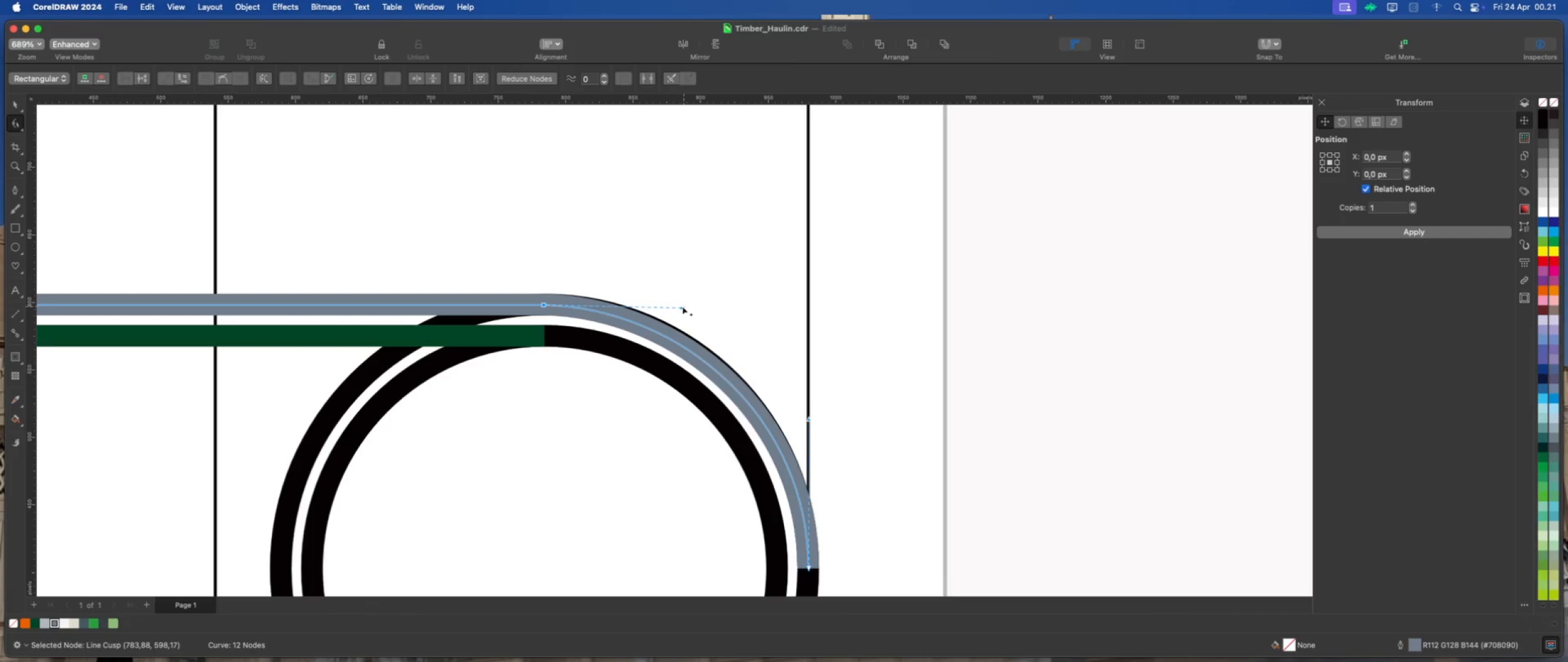 
left_click_drag(start_coordinate=[680, 307], to_coordinate=[687, 306])
 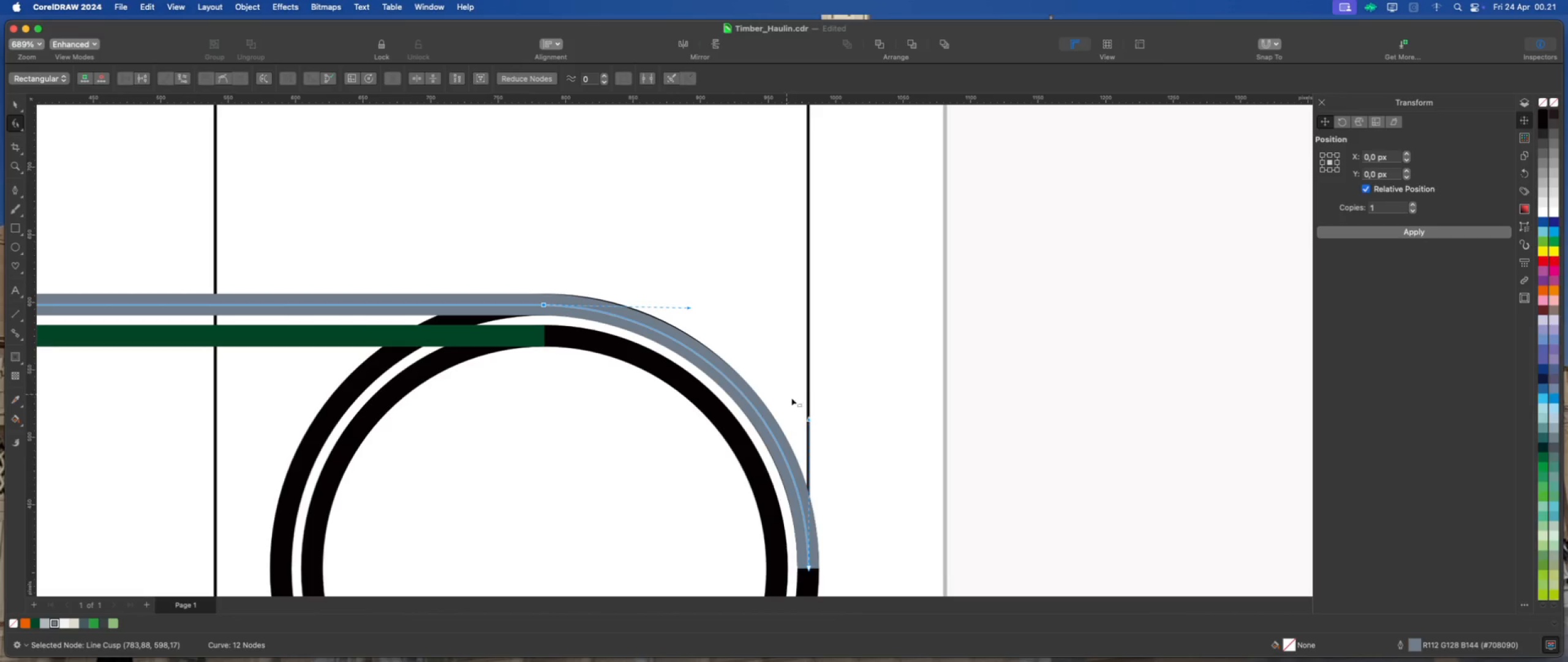 
hold_key(key=ShiftLeft, duration=1.18)
 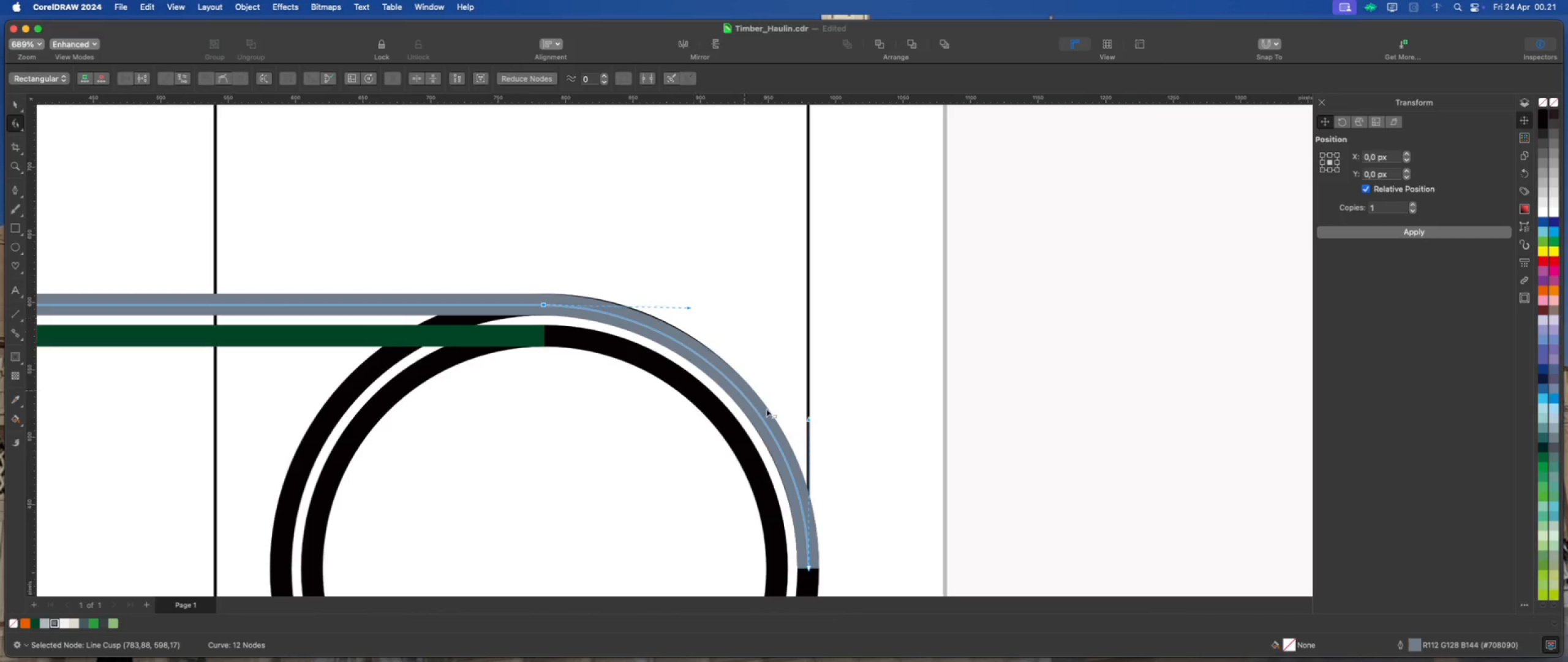 
left_click_drag(start_coordinate=[808, 419], to_coordinate=[807, 429])
 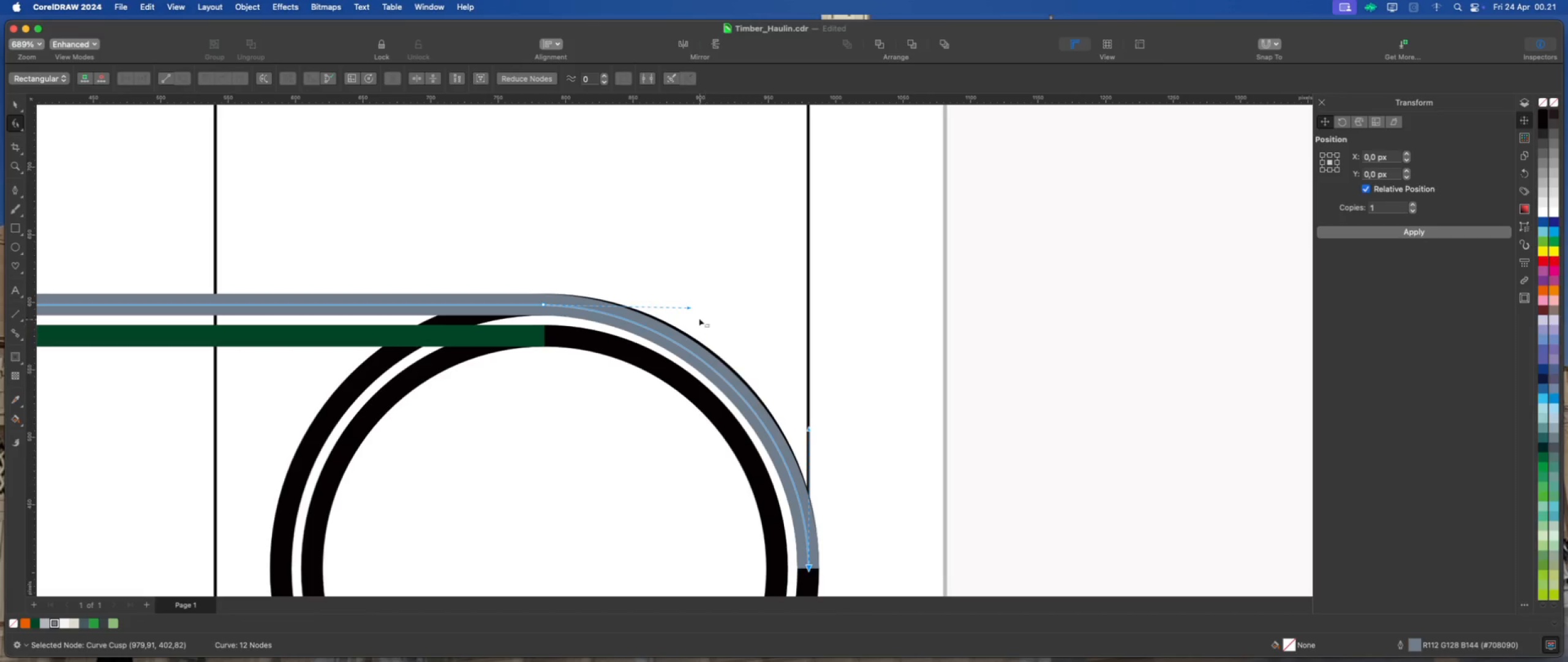 
hold_key(key=ShiftLeft, duration=1.63)
 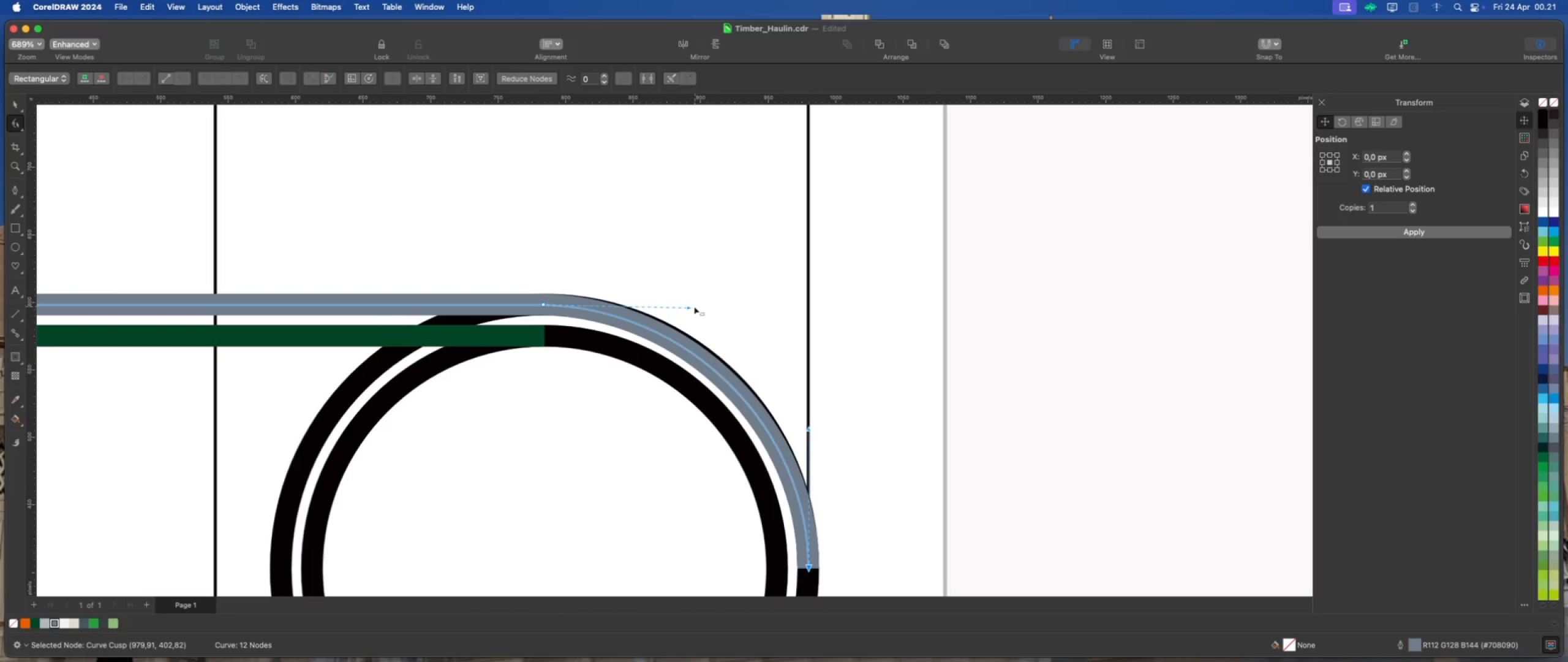 
left_click_drag(start_coordinate=[687, 306], to_coordinate=[718, 305])
 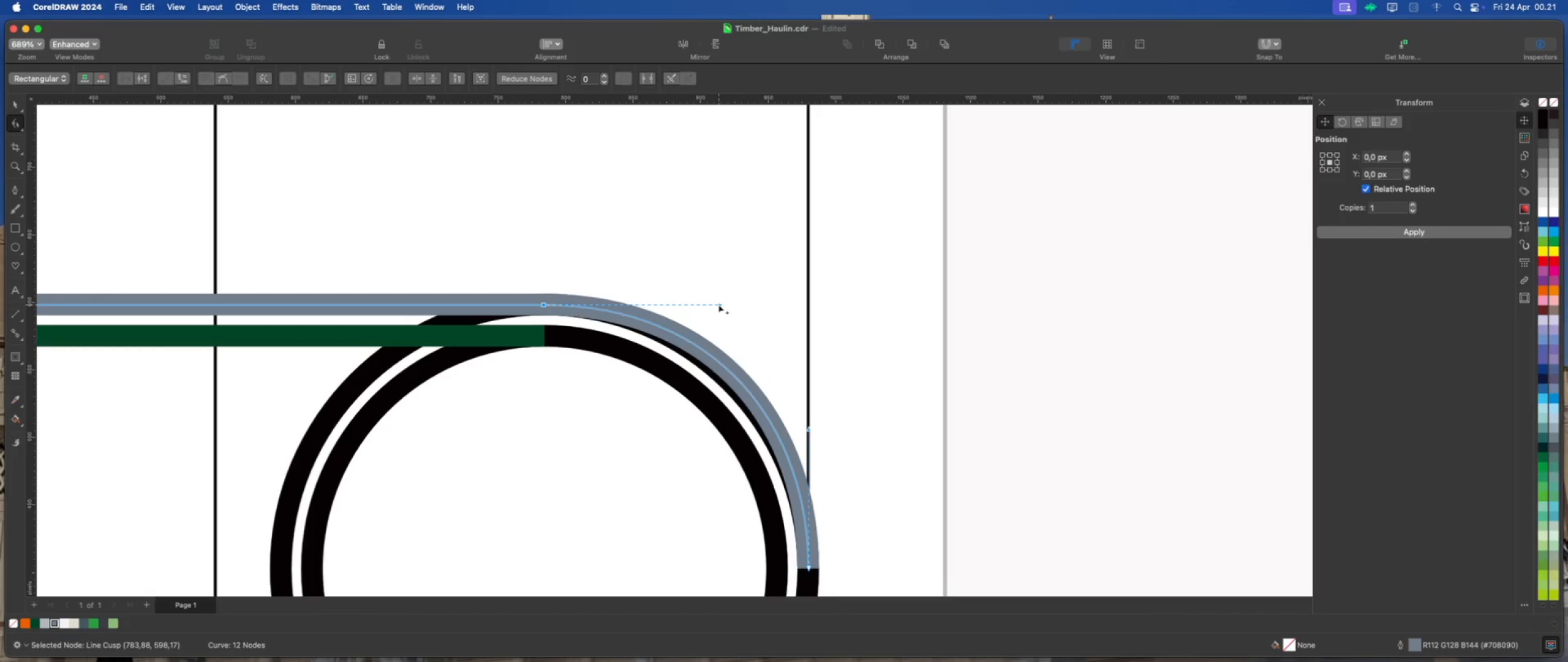 
hold_key(key=ShiftLeft, duration=1.7)
 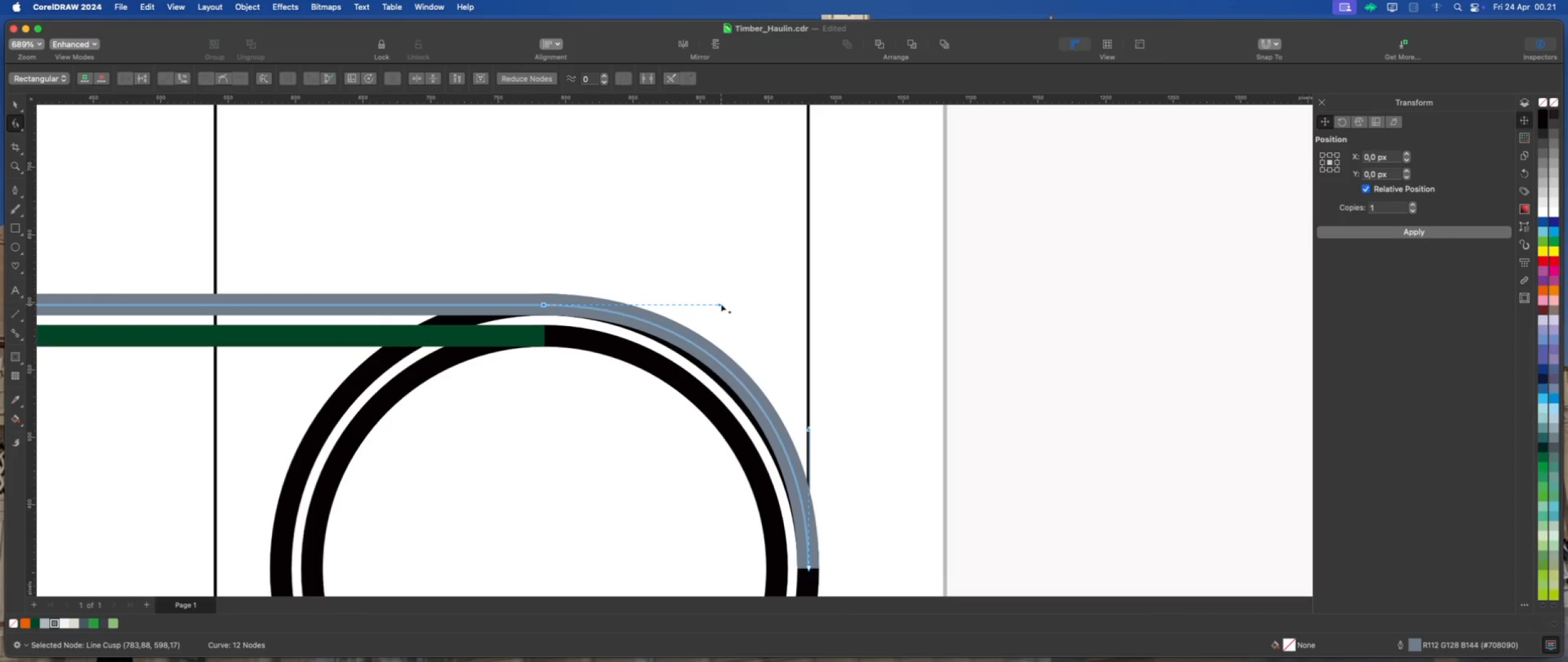 
left_click_drag(start_coordinate=[721, 304], to_coordinate=[708, 303])
 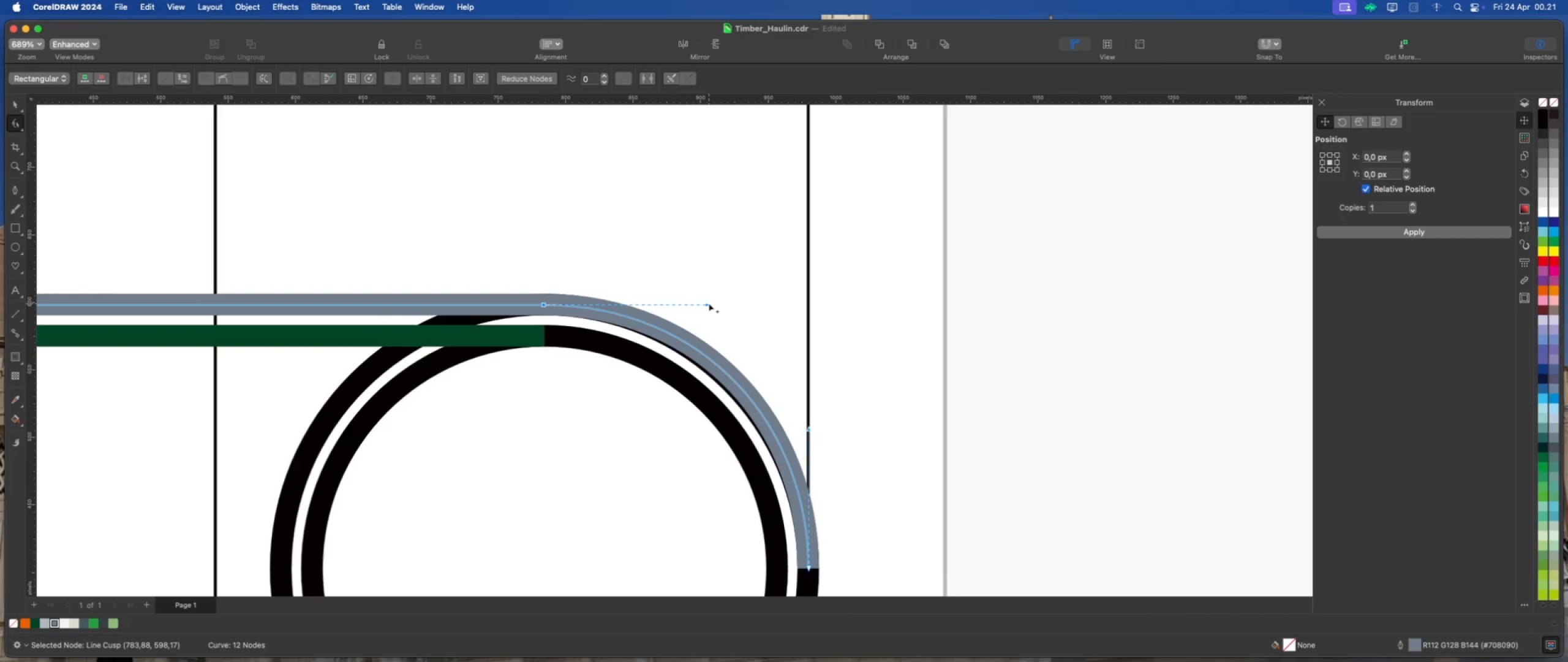 
hold_key(key=ShiftLeft, duration=1.37)
 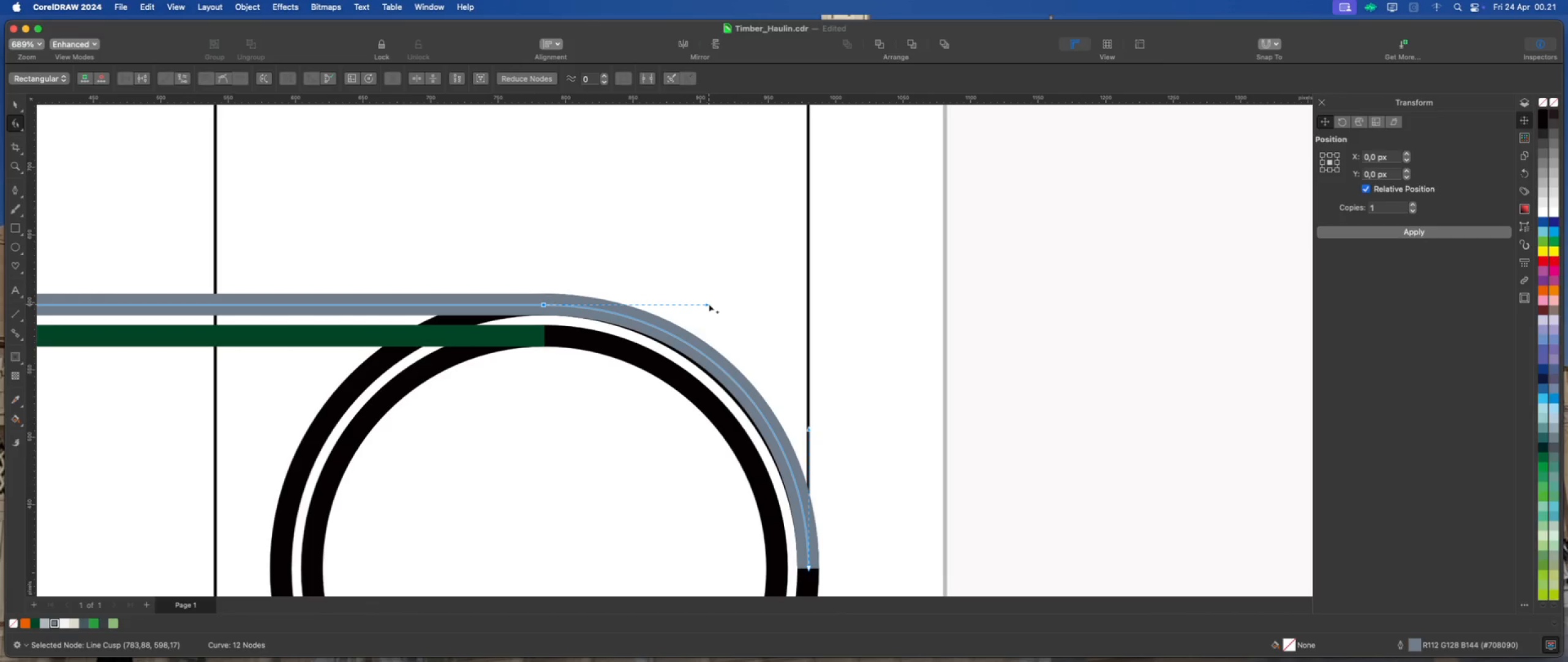 
hold_key(key=ShiftLeft, duration=4.1)
left_click_drag(start_coordinate=[708, 304], to_coordinate=[701, 304])
 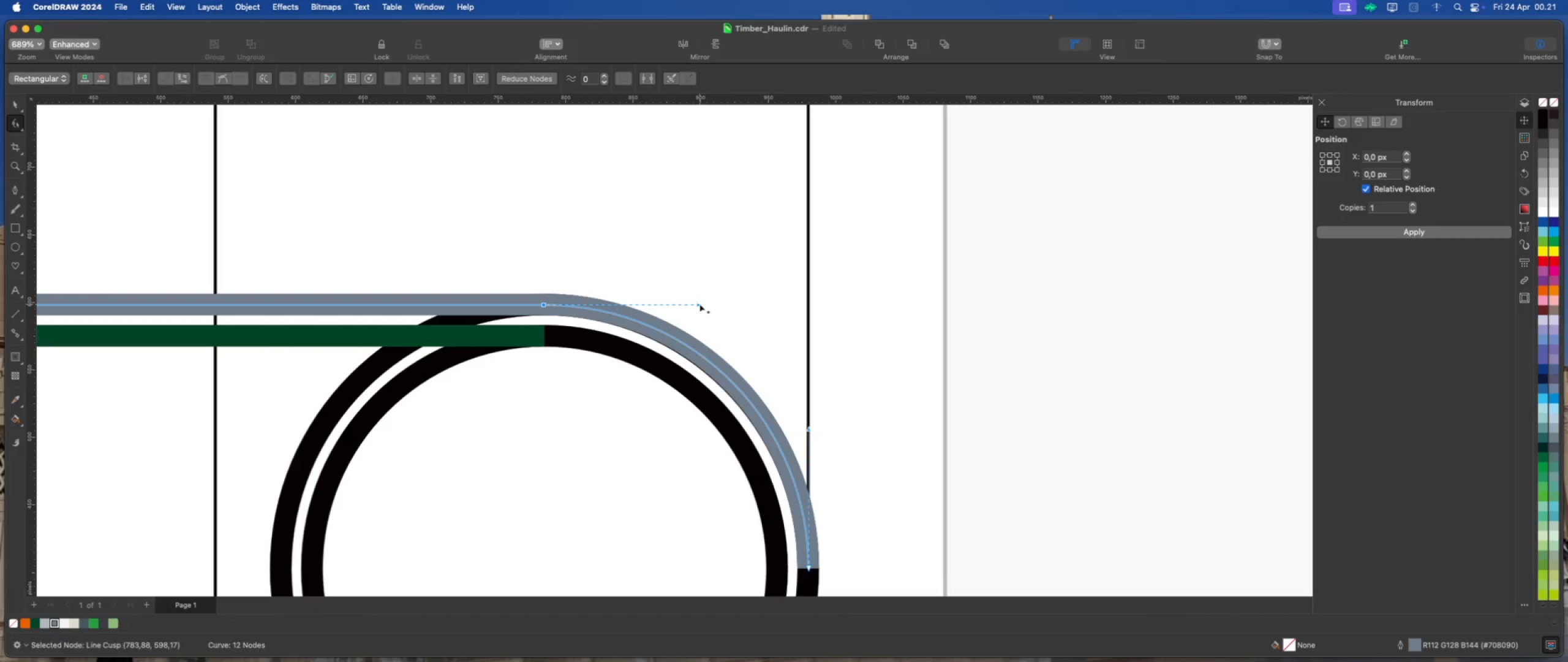 
left_click_drag(start_coordinate=[699, 304], to_coordinate=[696, 304])
 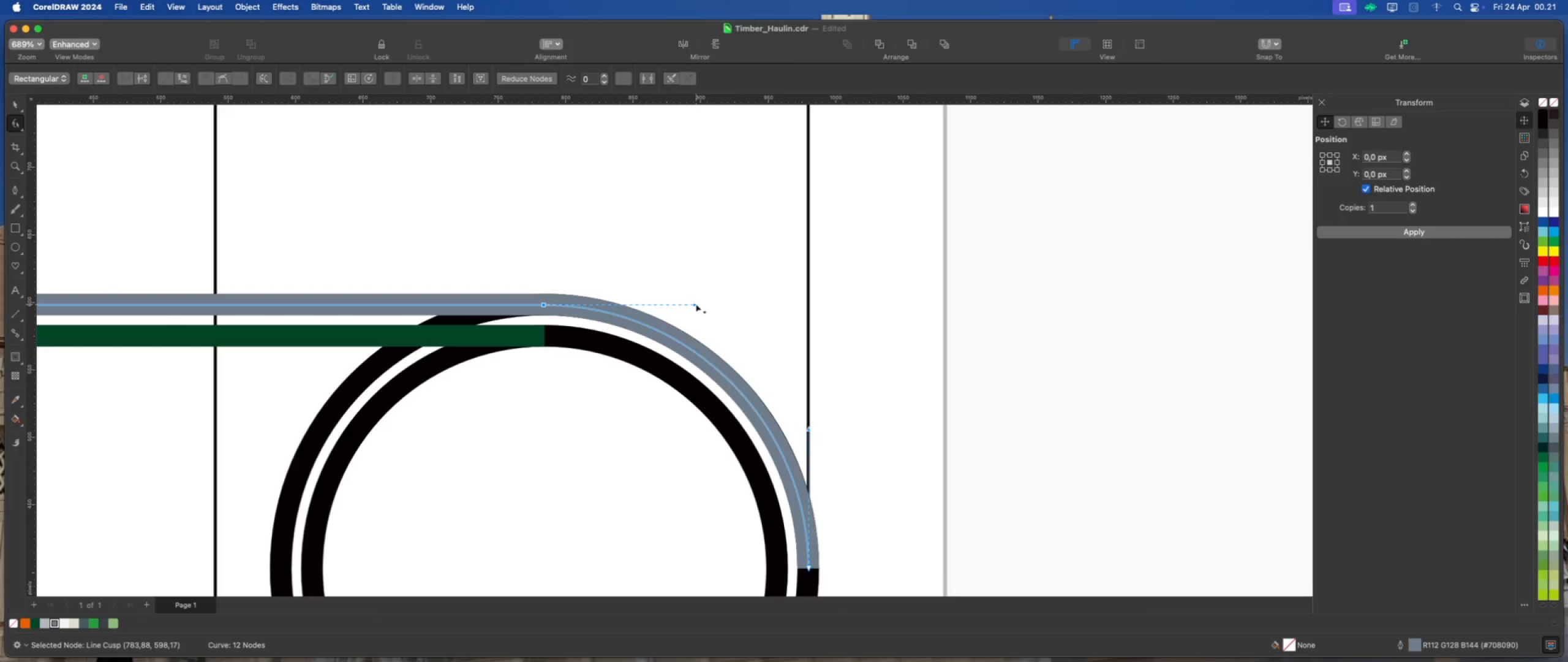 
scroll: coordinate [691, 310], scroll_direction: down, amount: 4.0
 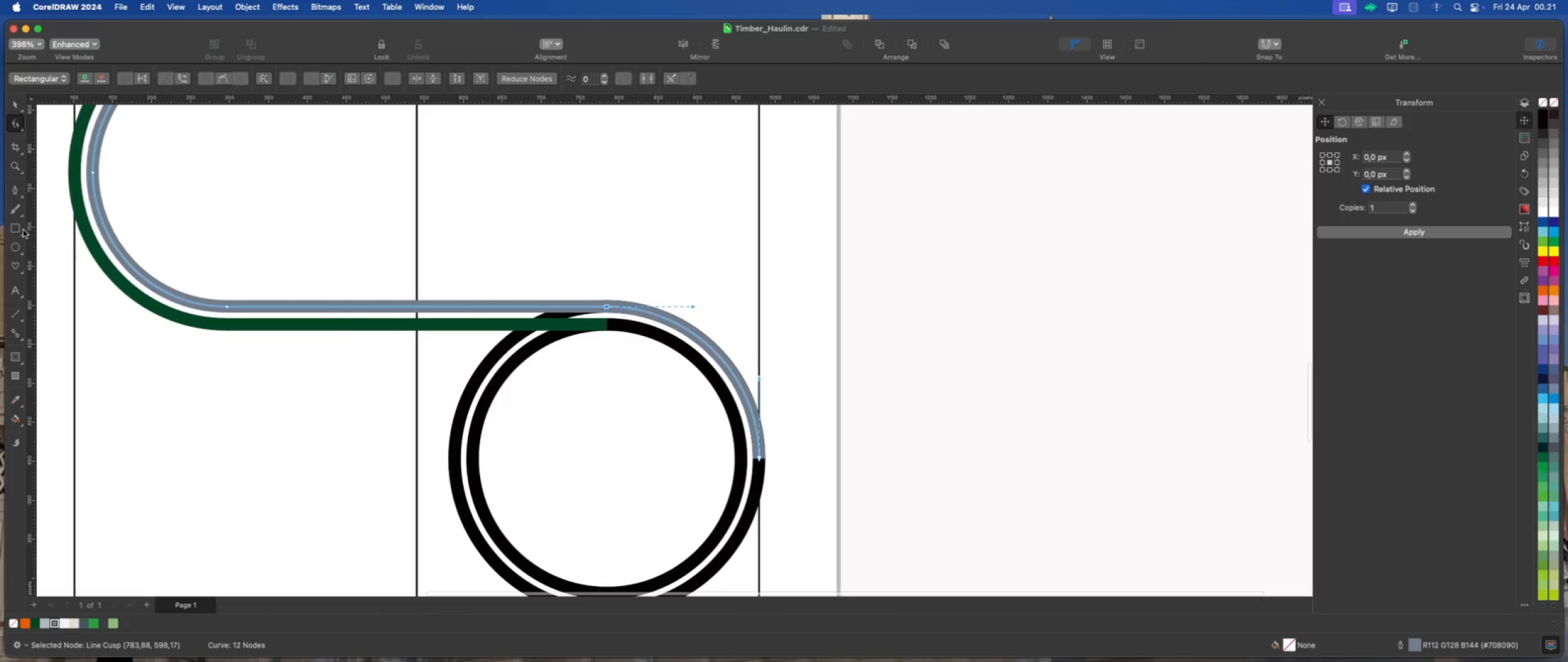 
left_click([11, 192])
 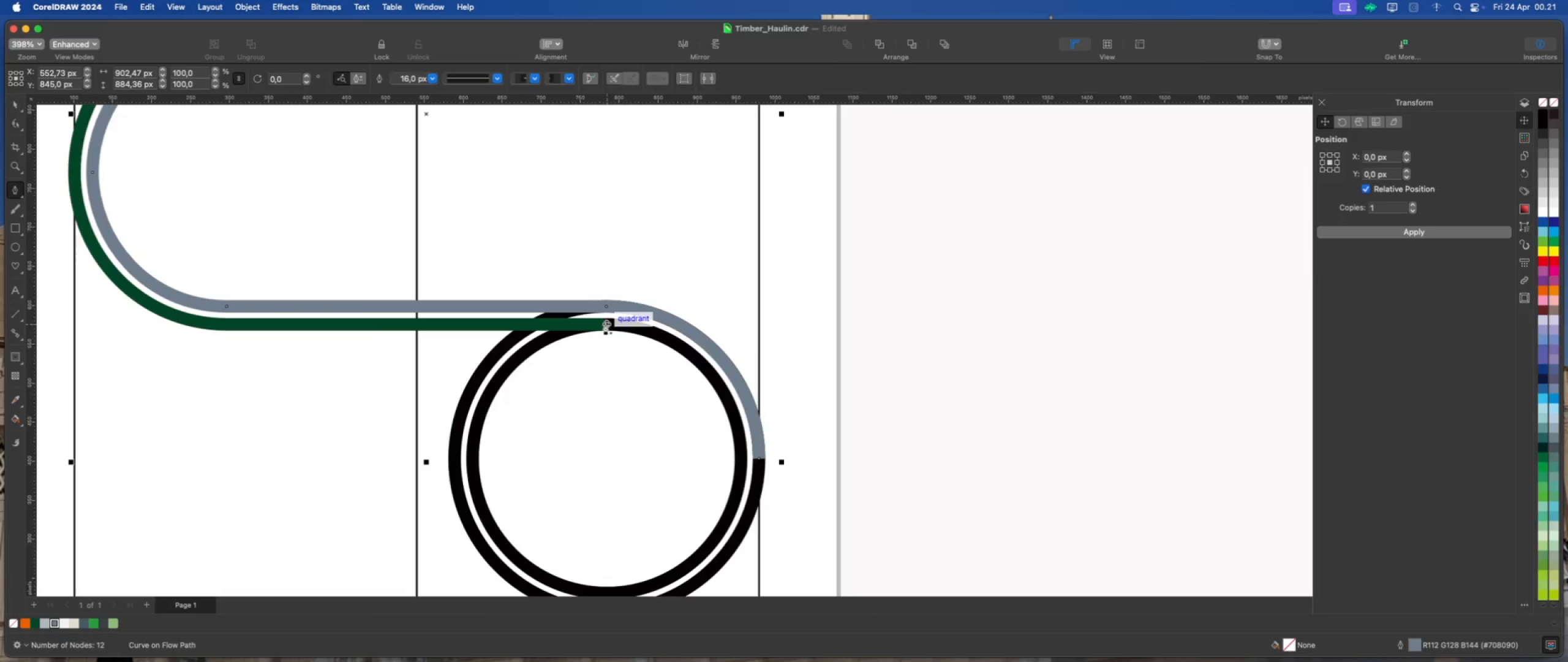 
left_click([605, 324])
 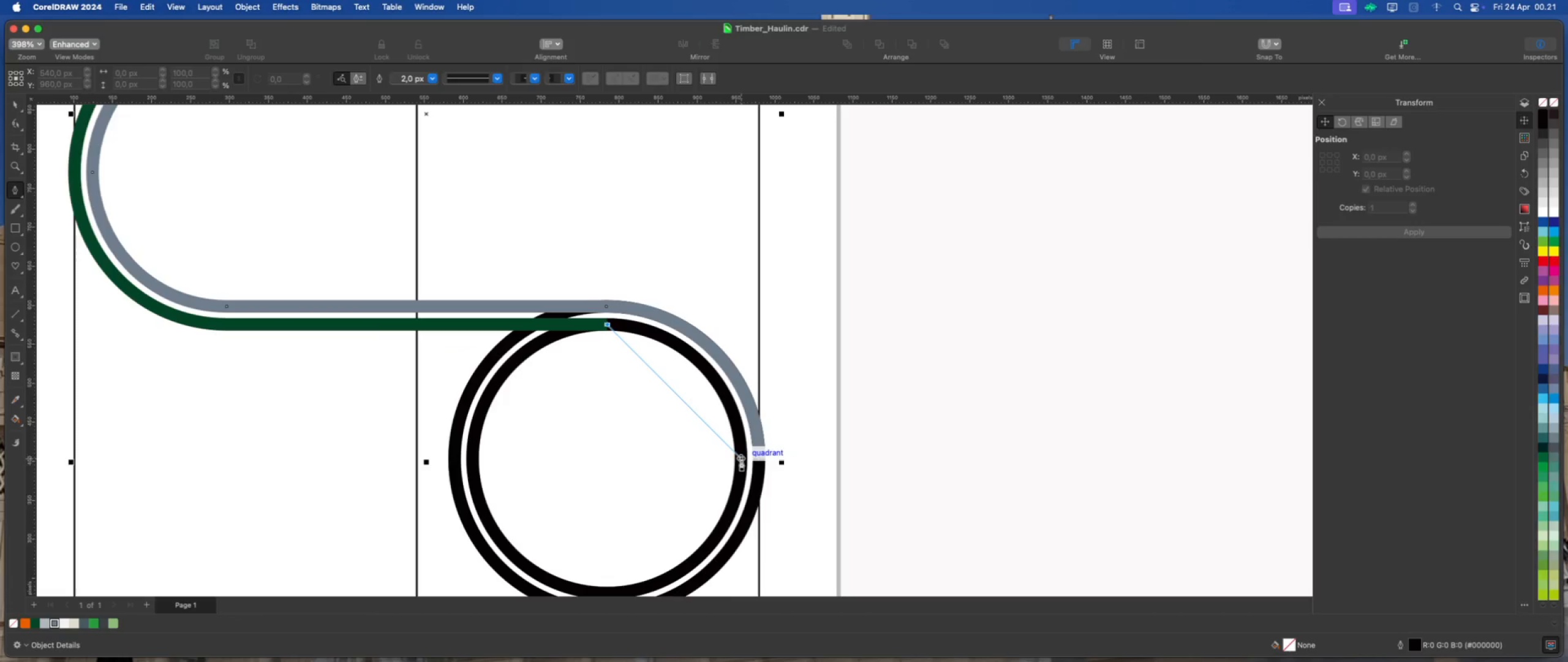 
left_click_drag(start_coordinate=[741, 460], to_coordinate=[749, 560])
 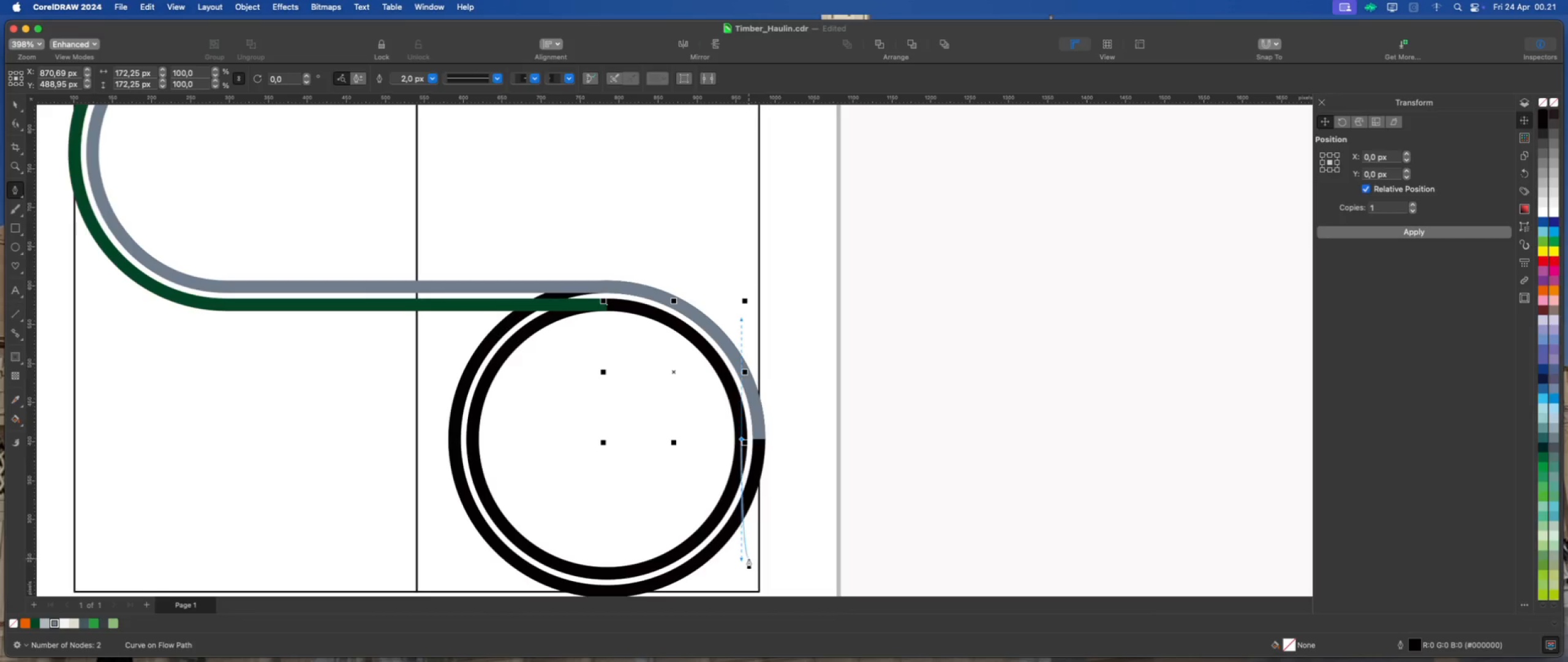 
hold_key(key=ShiftLeft, duration=4.34)
 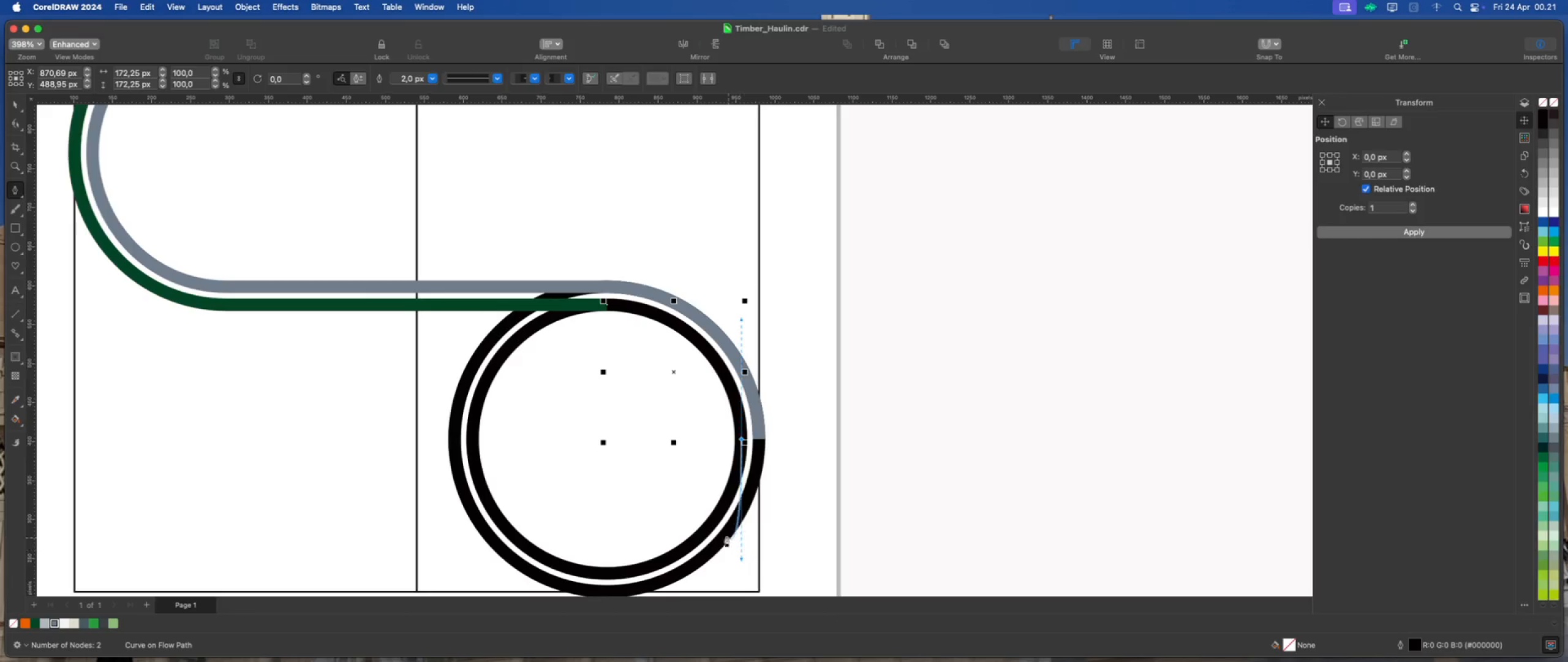 
key(Escape)
 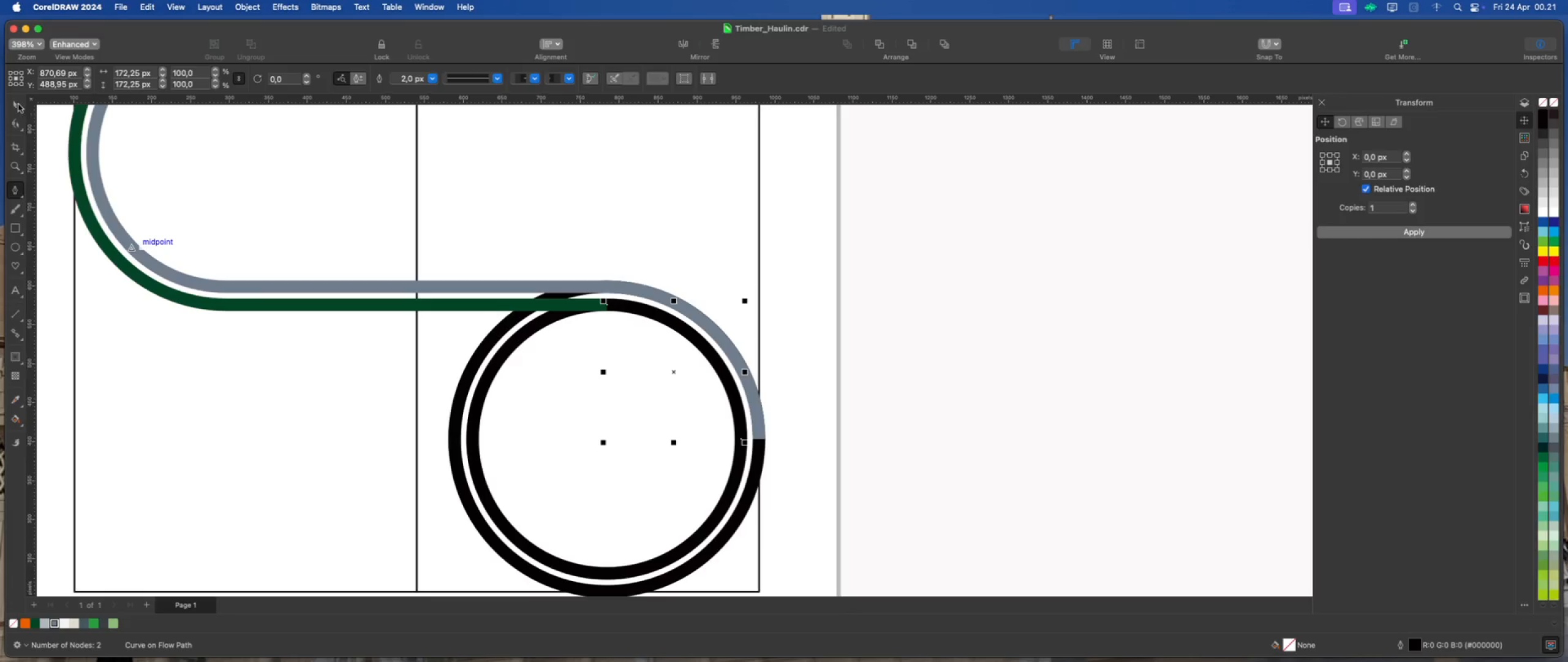 
left_click([13, 104])
 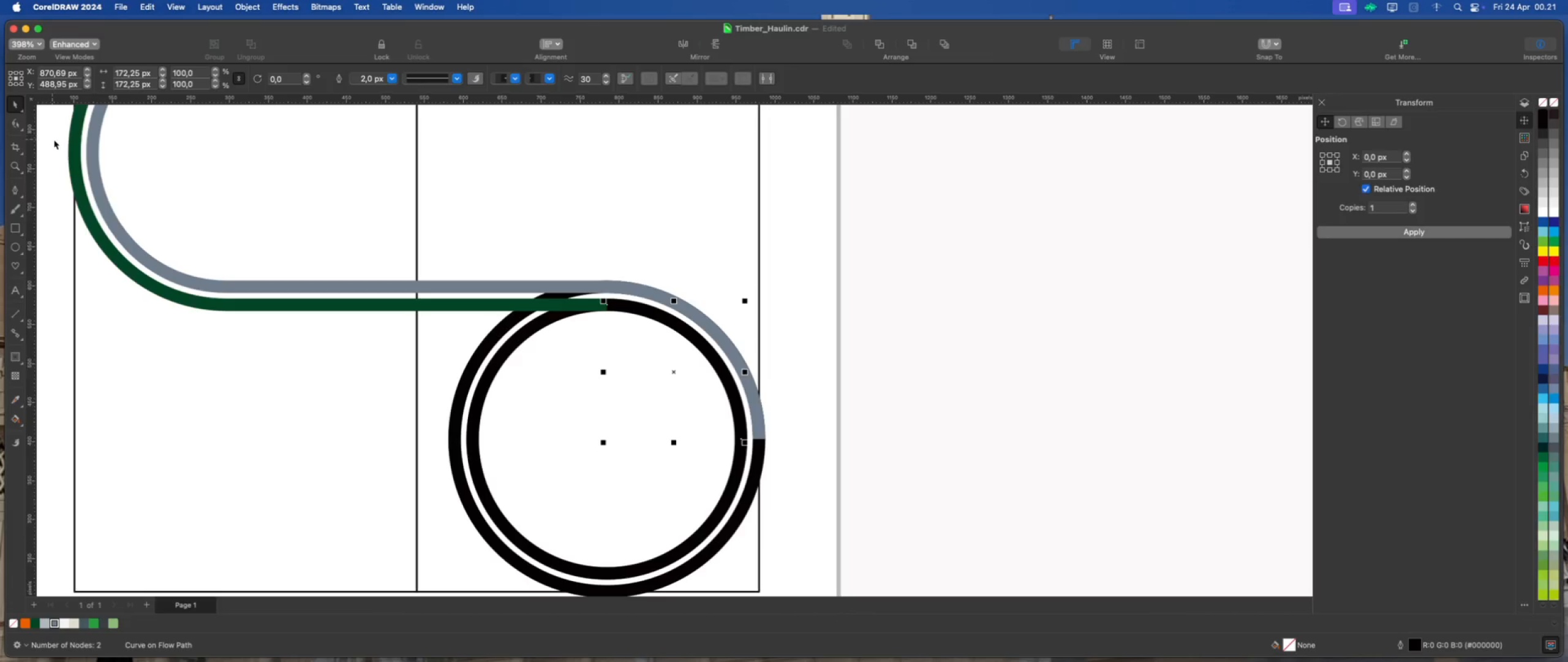 
hold_key(key=ShiftLeft, duration=1.14)
left_click([75, 150])
 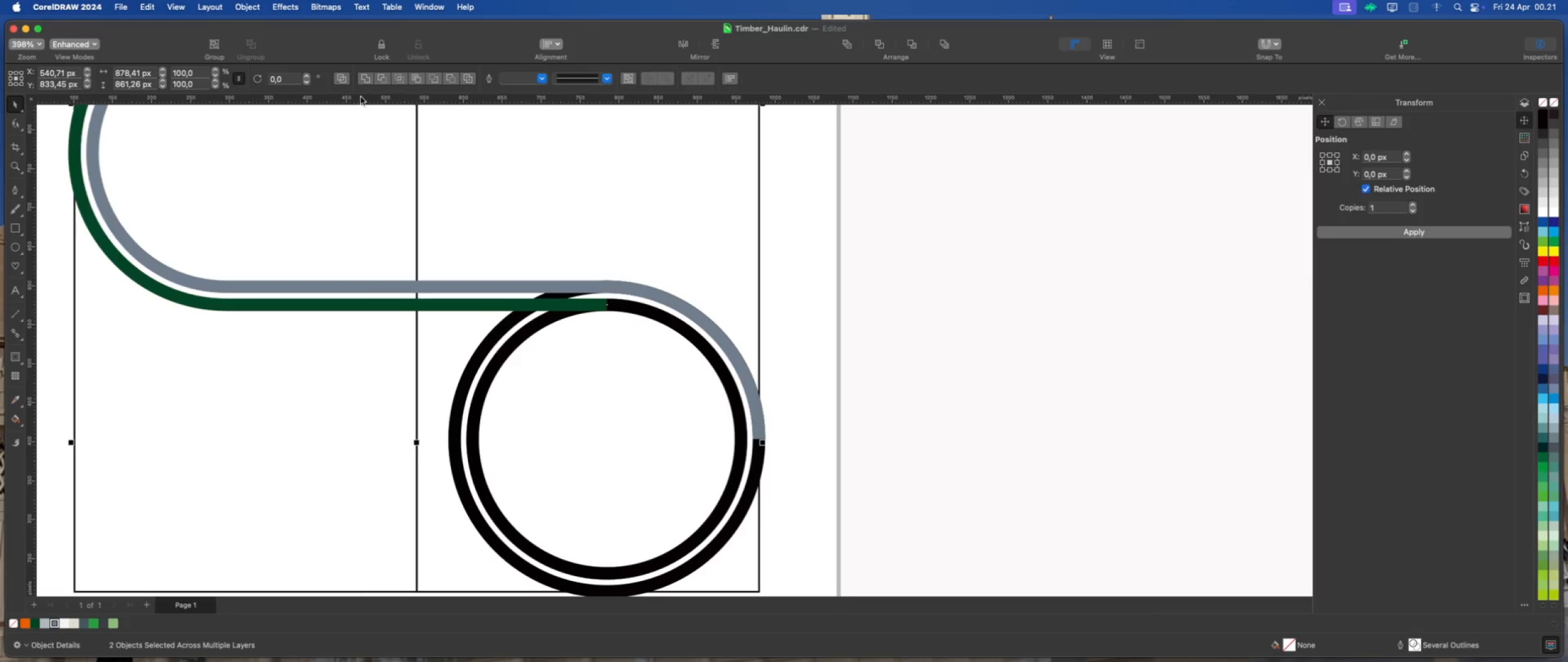 
left_click([365, 82])
 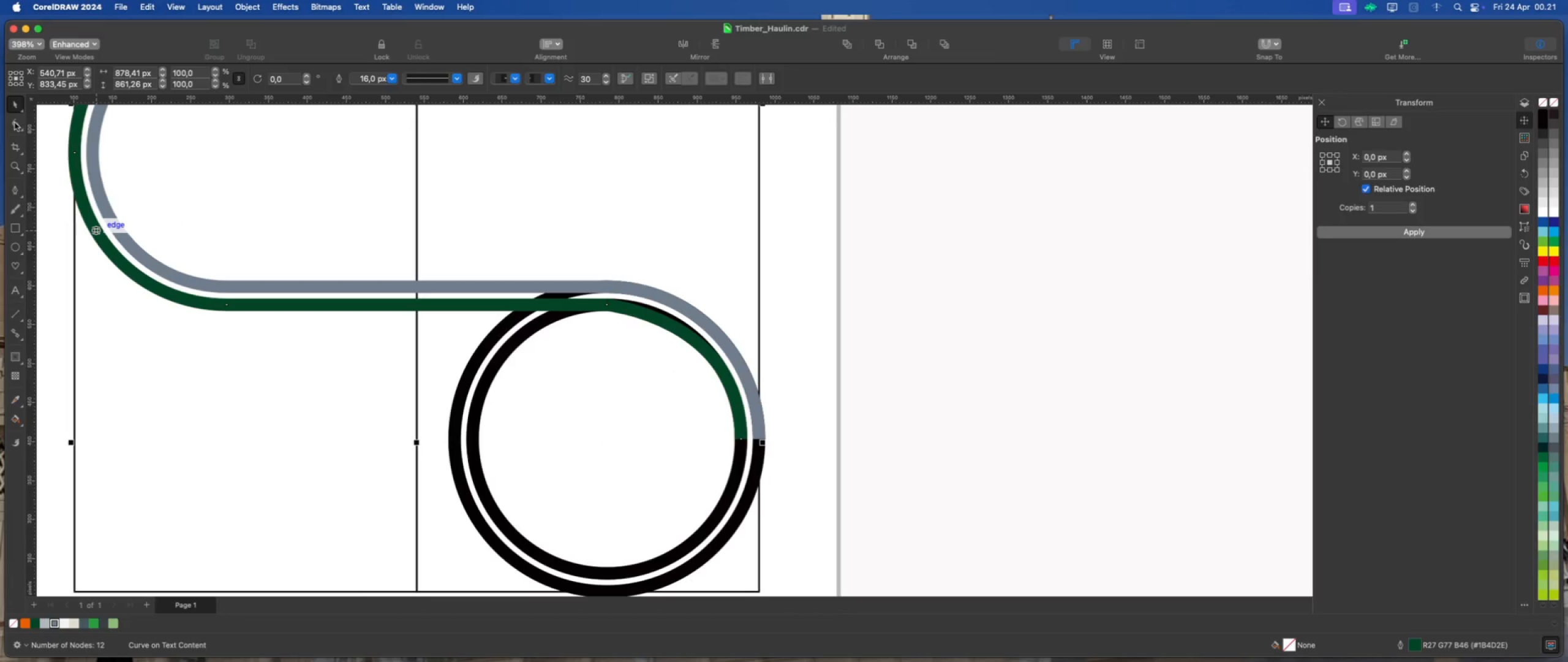 
scroll: coordinate [598, 280], scroll_direction: up, amount: 4.0
 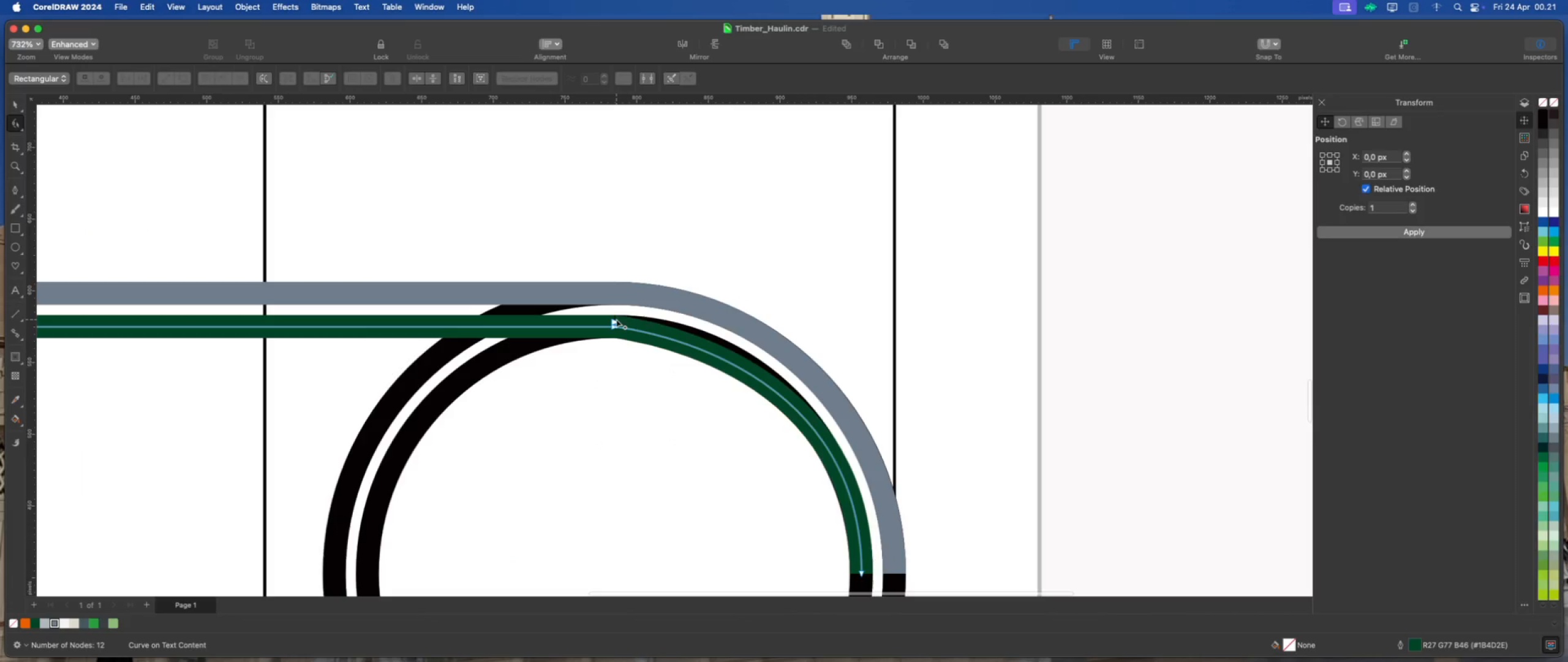 
left_click_drag(start_coordinate=[615, 320], to_coordinate=[614, 324])
 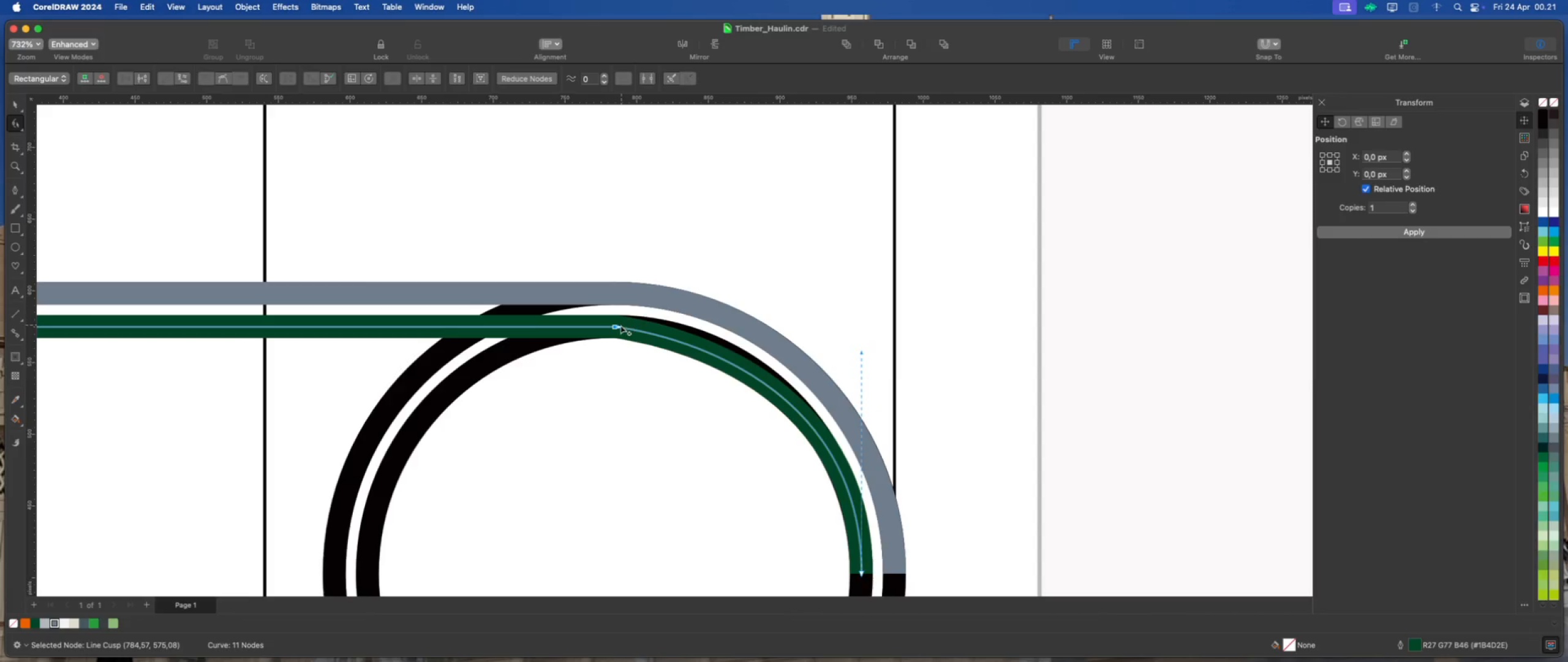 
left_click([620, 325])
 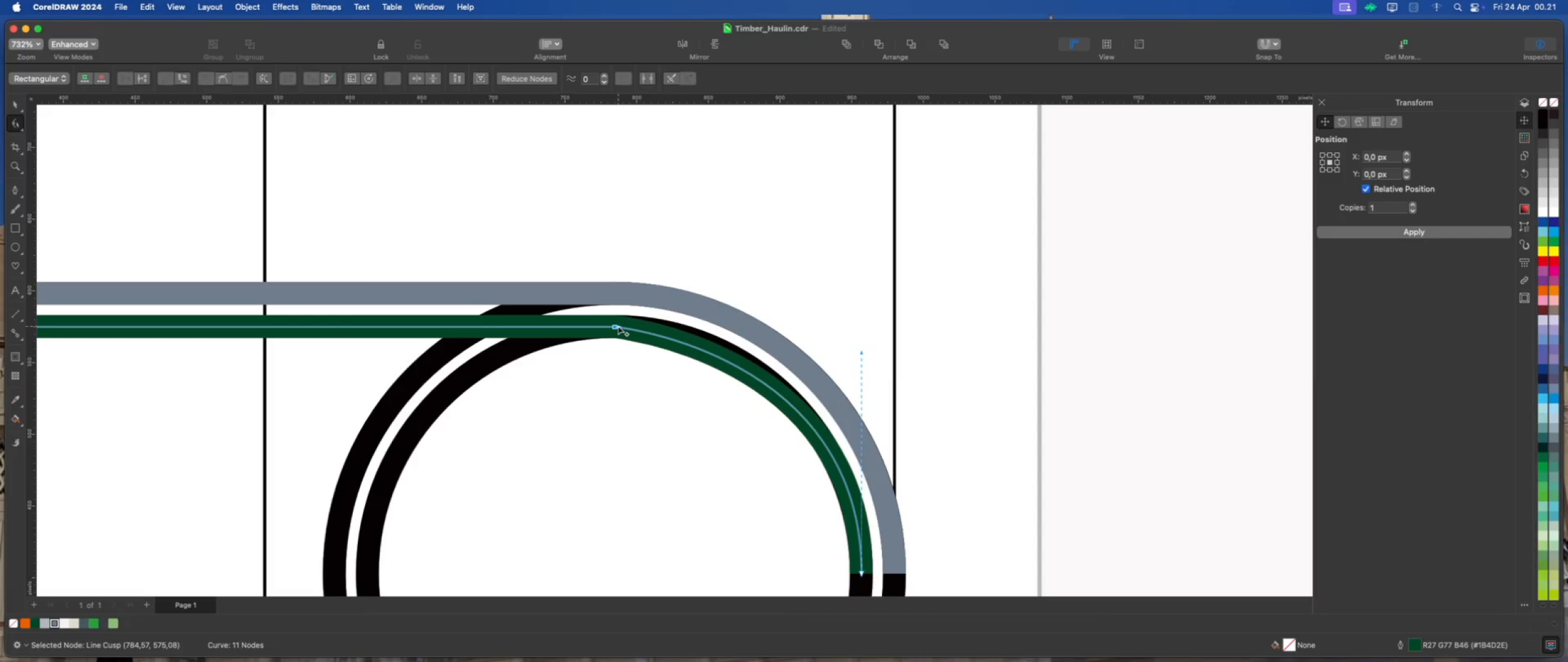 
left_click_drag(start_coordinate=[619, 327], to_coordinate=[729, 330])
 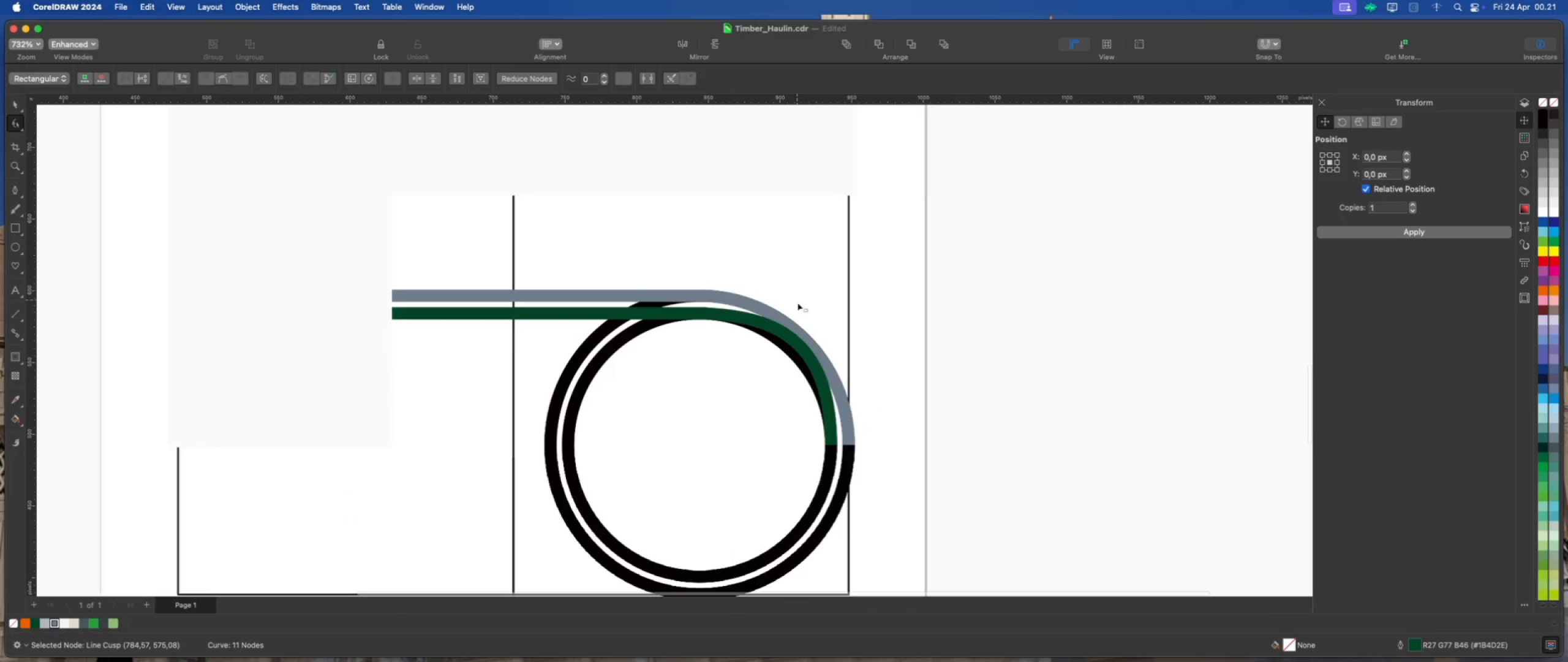 
hold_key(key=ShiftLeft, duration=2.02)
 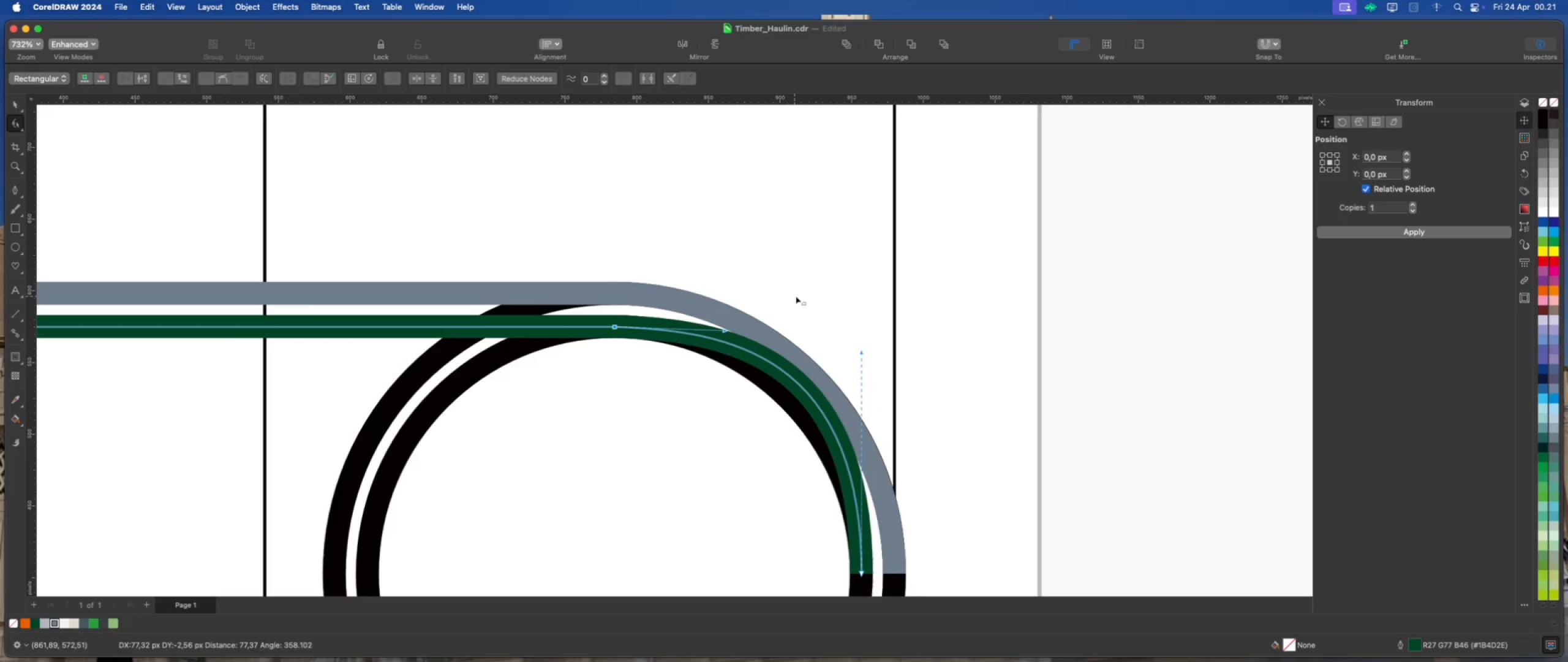 
scroll: coordinate [797, 297], scroll_direction: down, amount: 4.0
 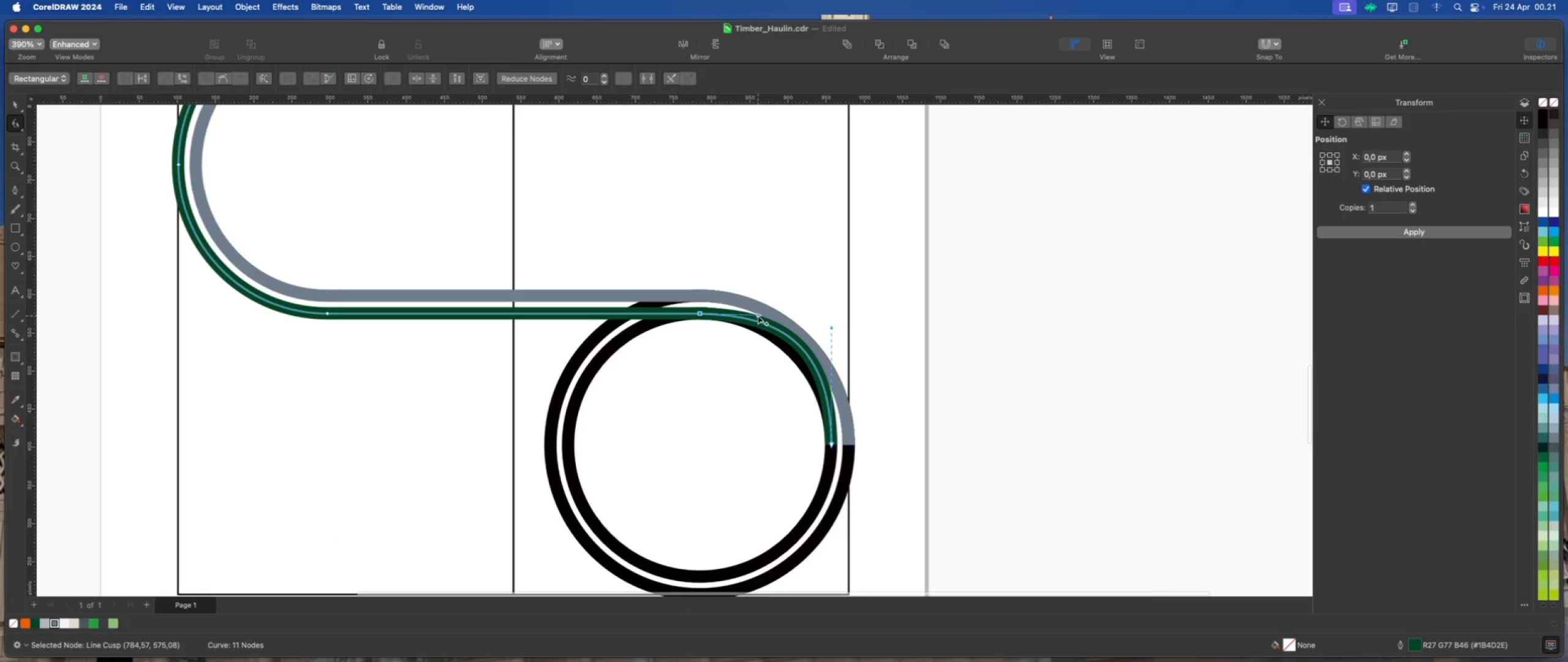 
left_click_drag(start_coordinate=[757, 313], to_coordinate=[767, 313])
 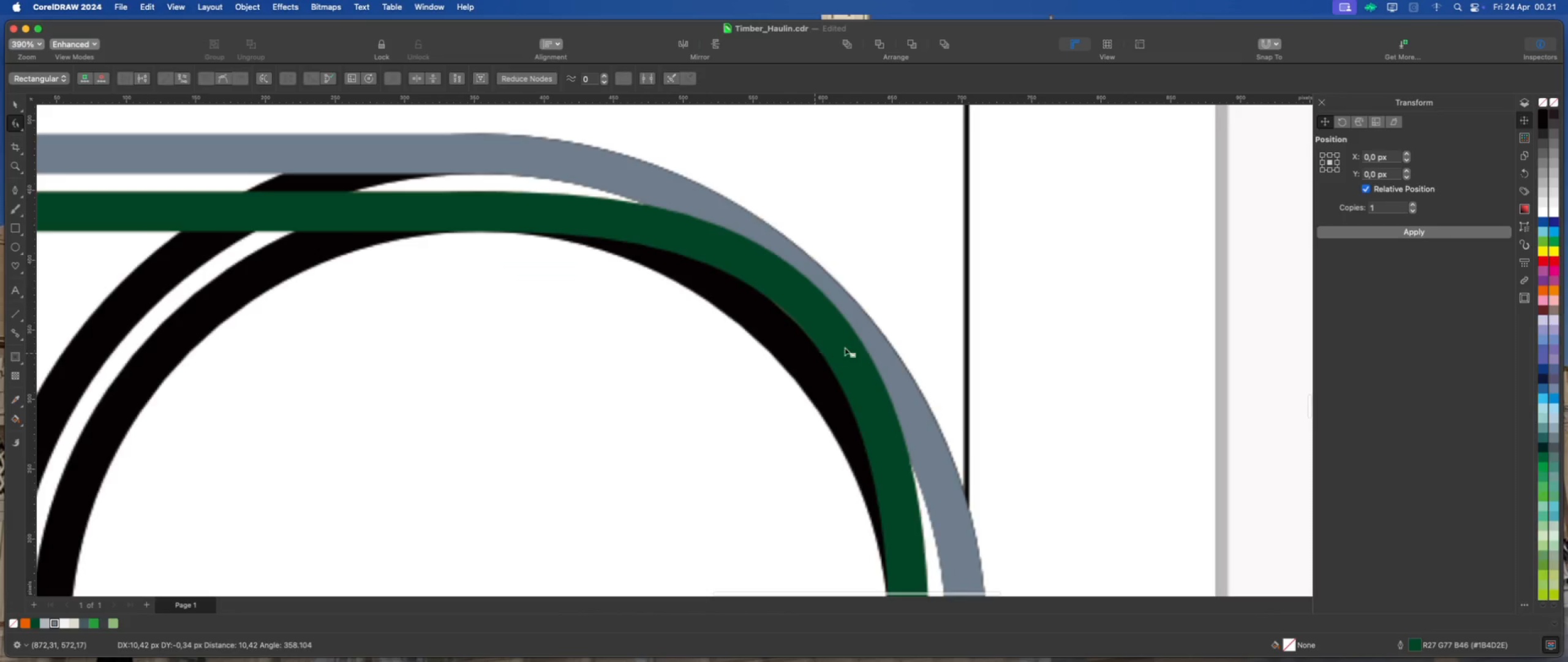 
hold_key(key=ShiftLeft, duration=0.75)
 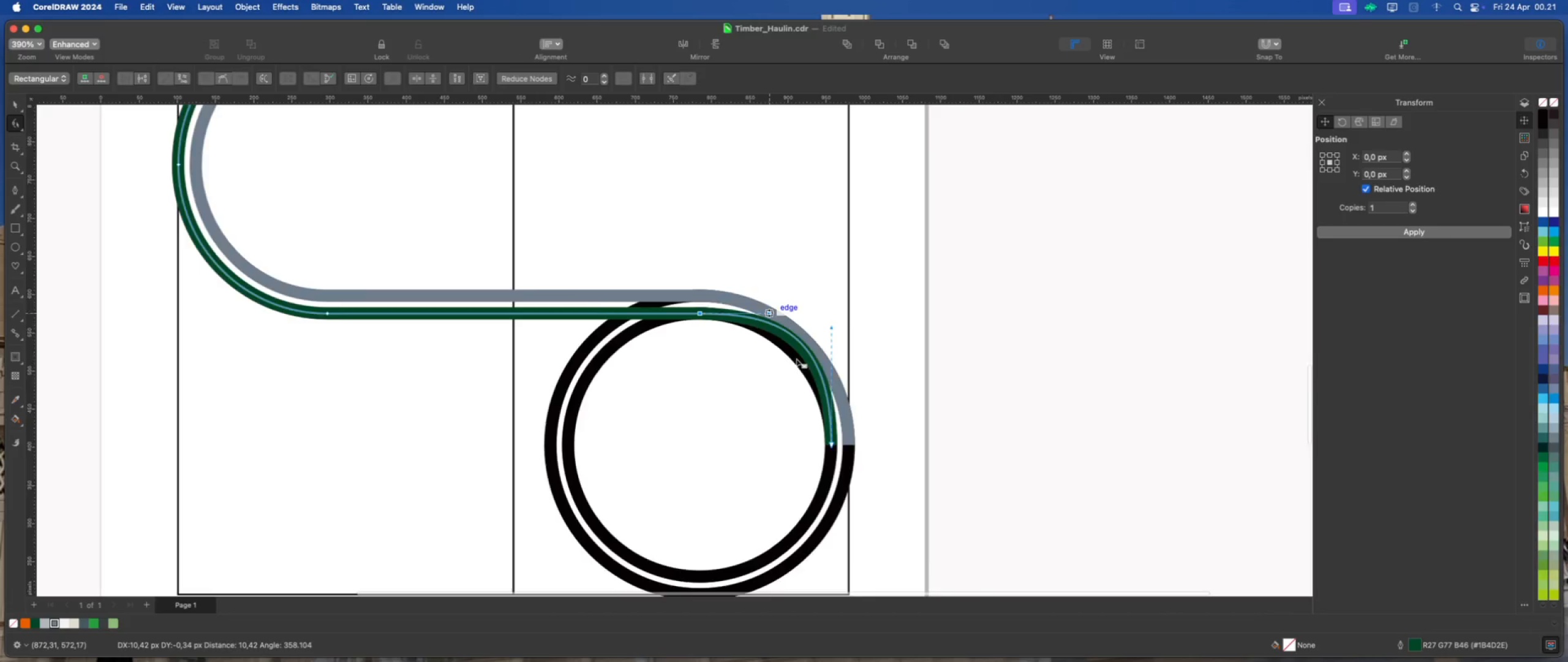 
scroll: coordinate [797, 359], scroll_direction: up, amount: 10.0
 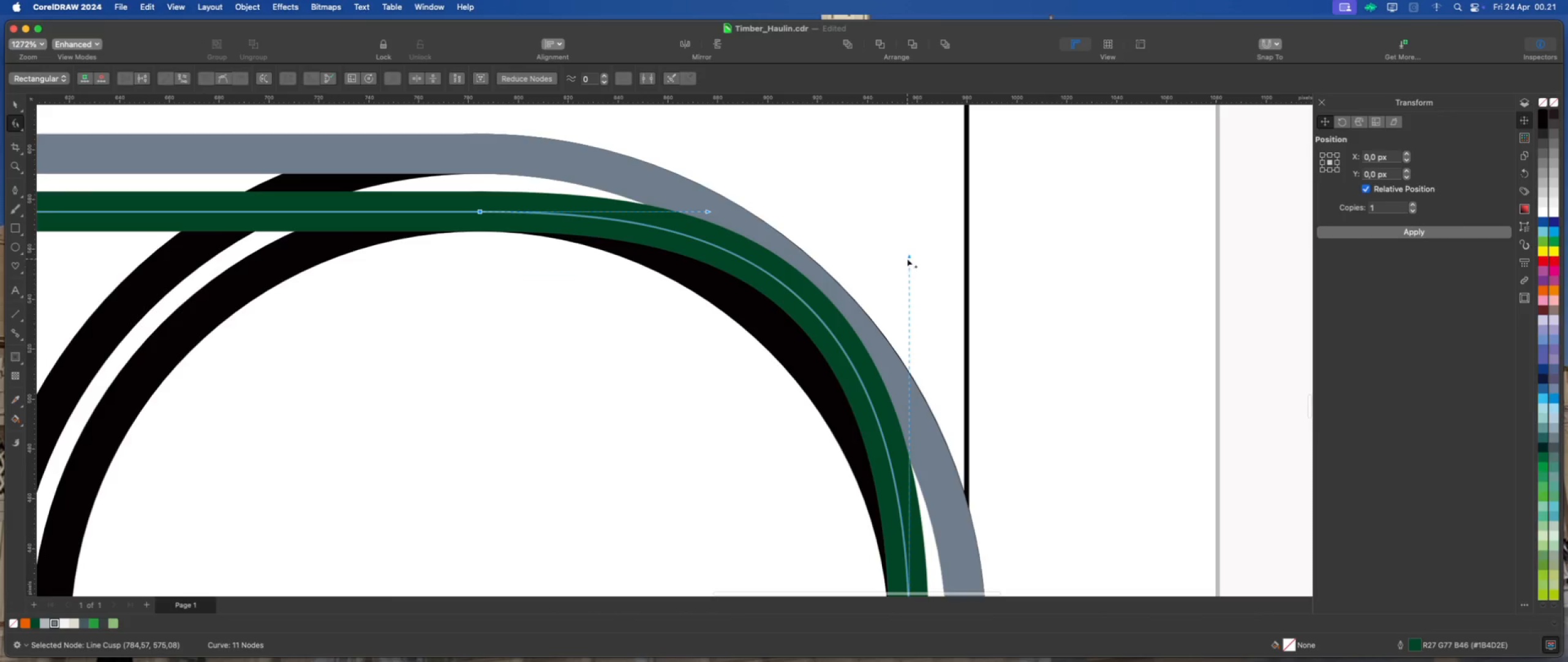 
left_click_drag(start_coordinate=[908, 256], to_coordinate=[905, 386])
 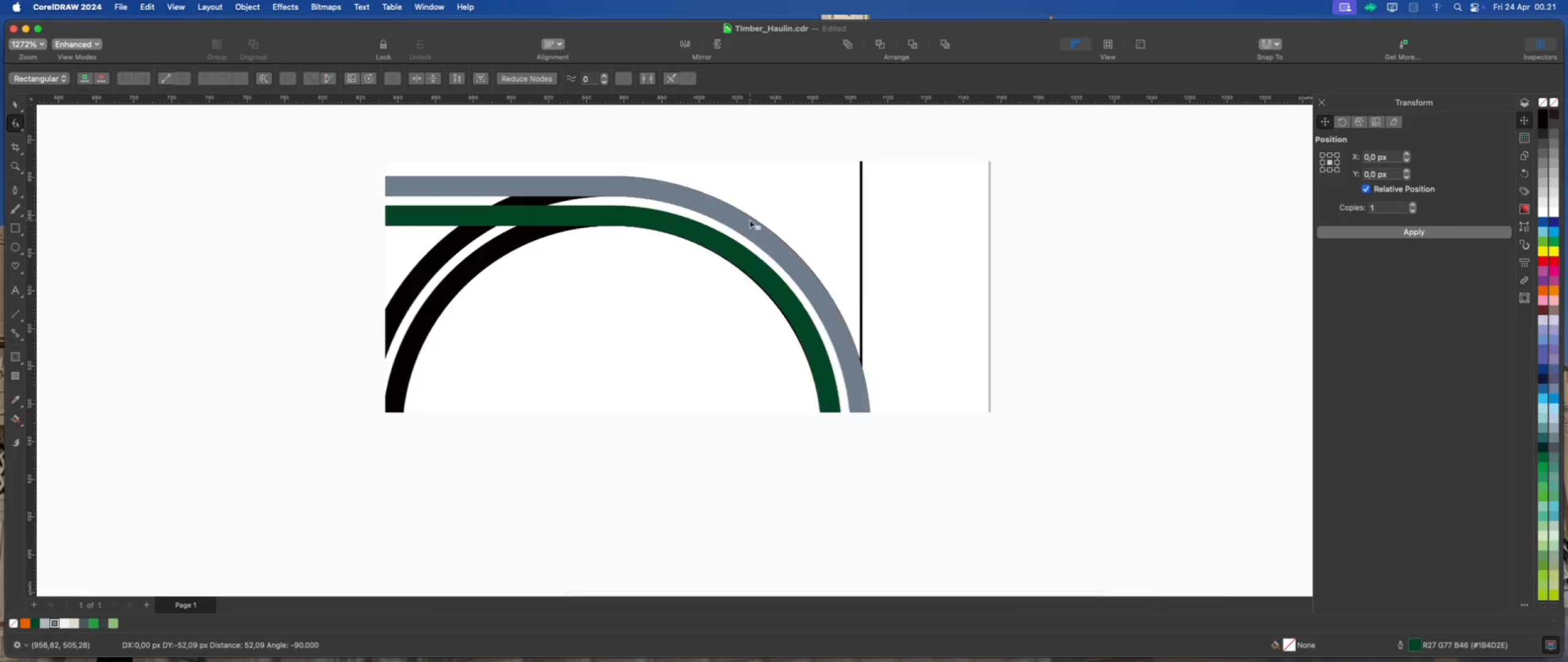 
hold_key(key=ShiftLeft, duration=2.55)
 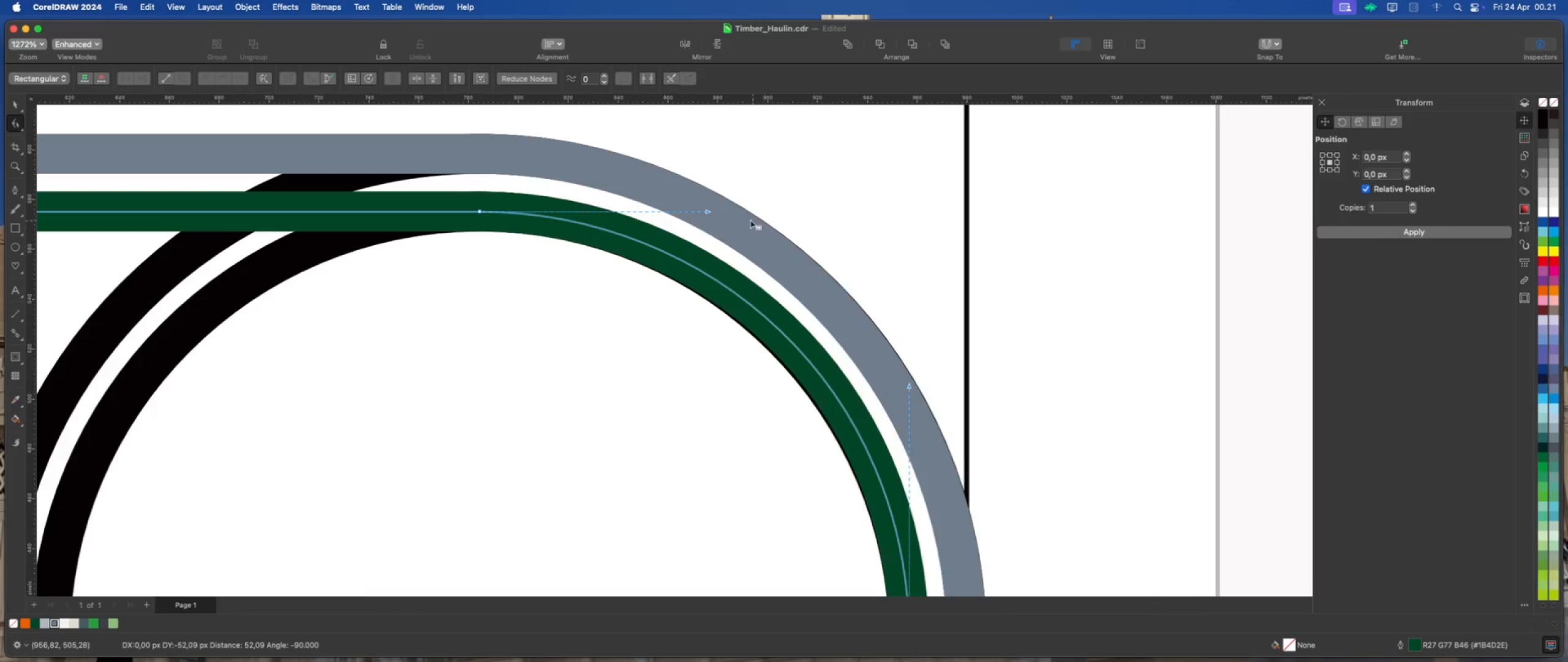 
scroll: coordinate [750, 220], scroll_direction: down, amount: 5.0
 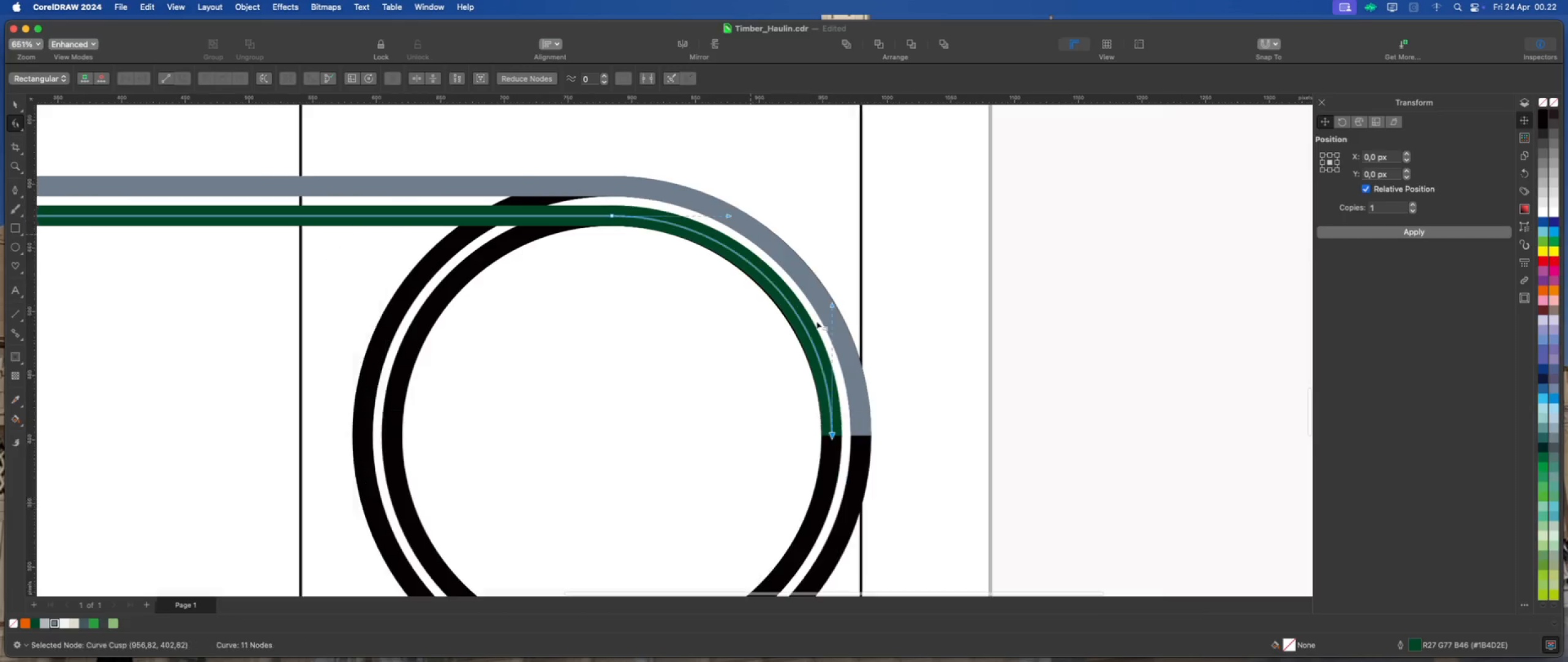 
scroll: coordinate [818, 319], scroll_direction: up, amount: 4.0
 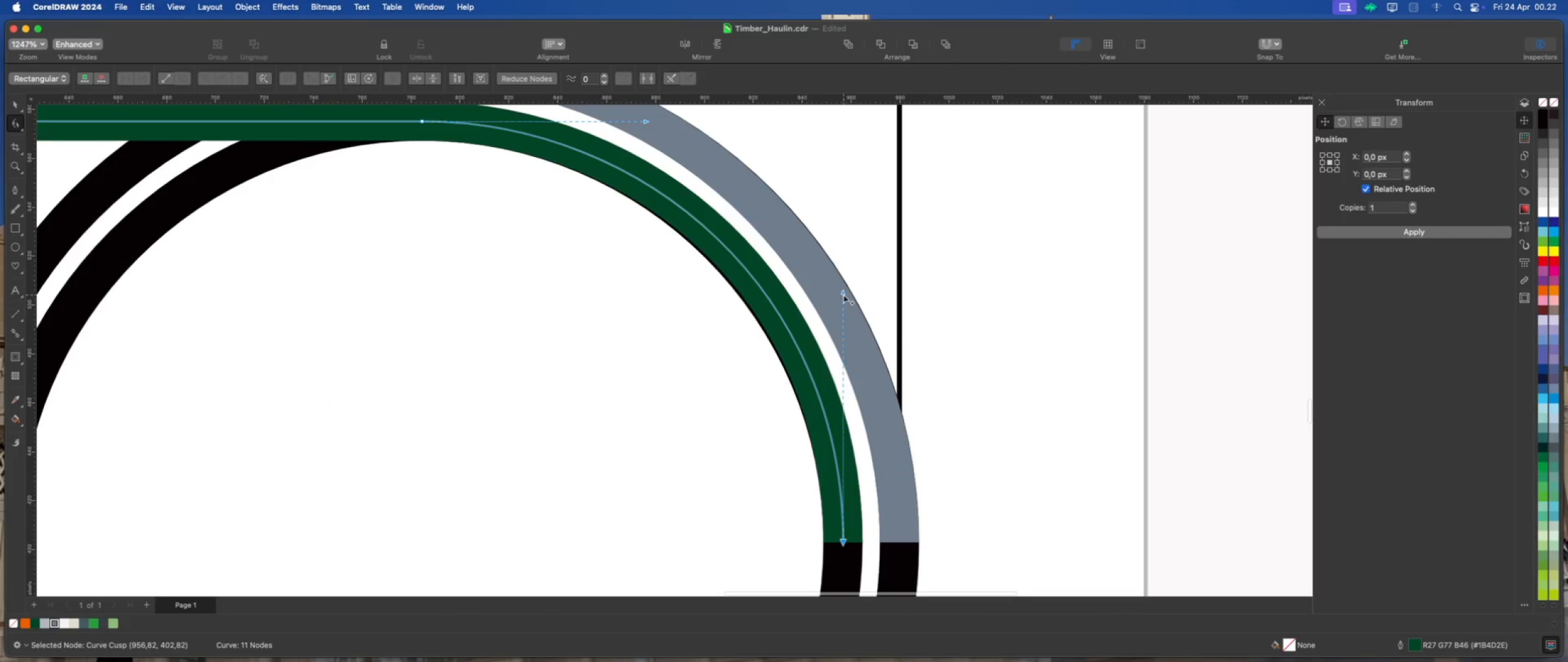 
left_click_drag(start_coordinate=[843, 291], to_coordinate=[842, 306])
 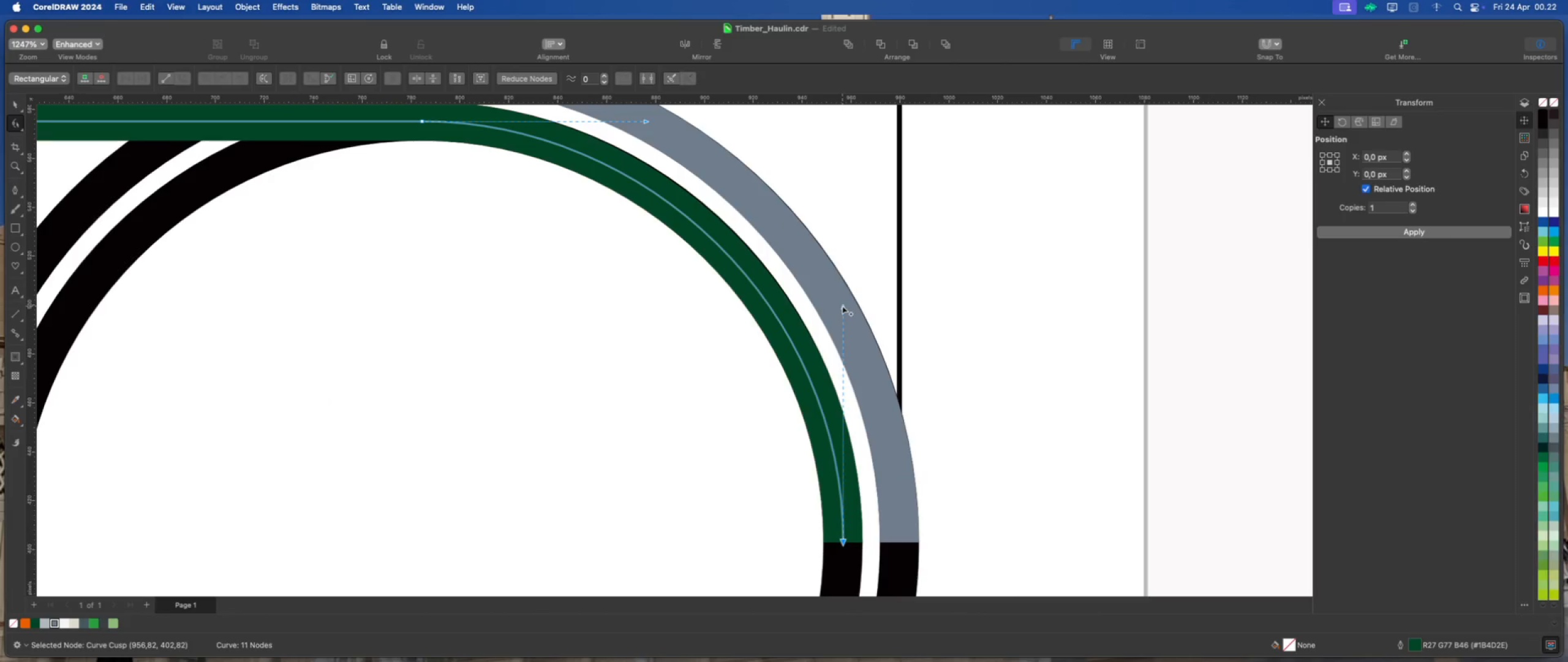 
hold_key(key=ShiftLeft, duration=1.41)
 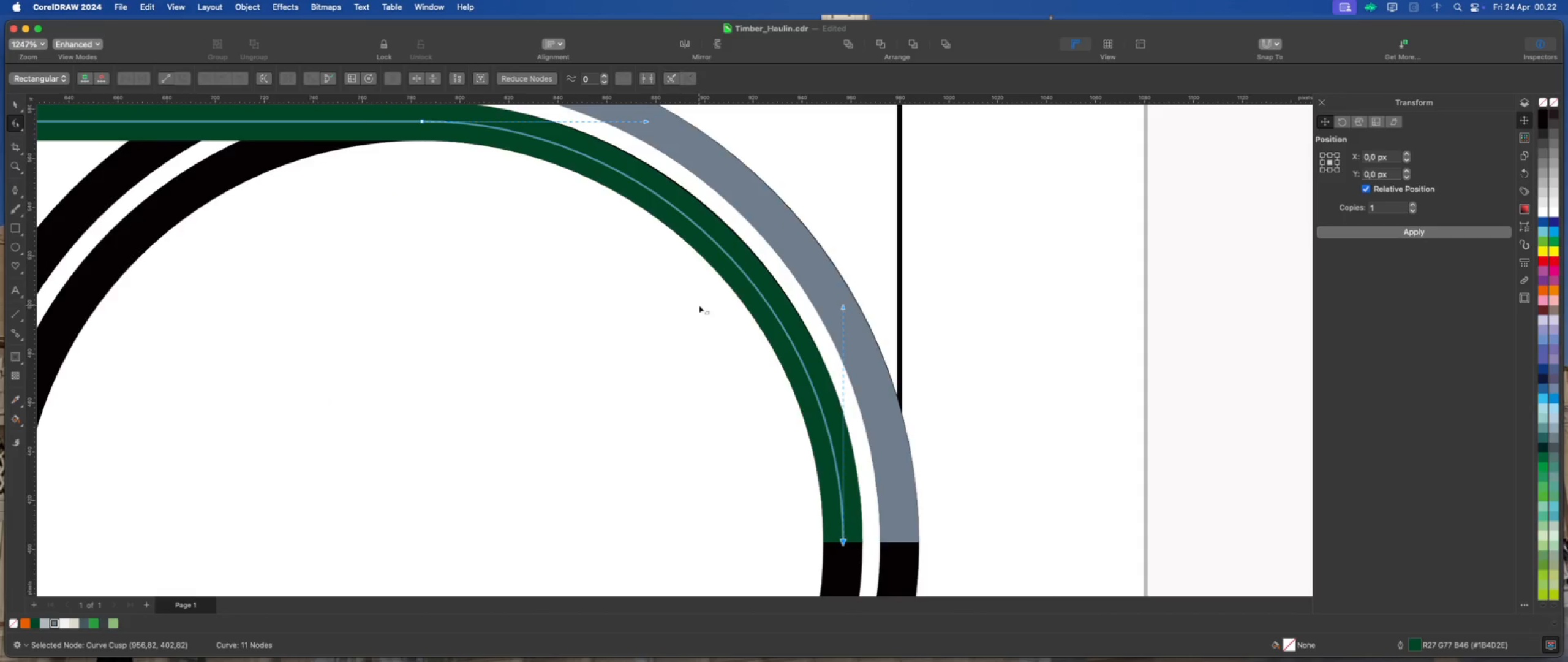 
scroll: coordinate [699, 305], scroll_direction: down, amount: 2.0
 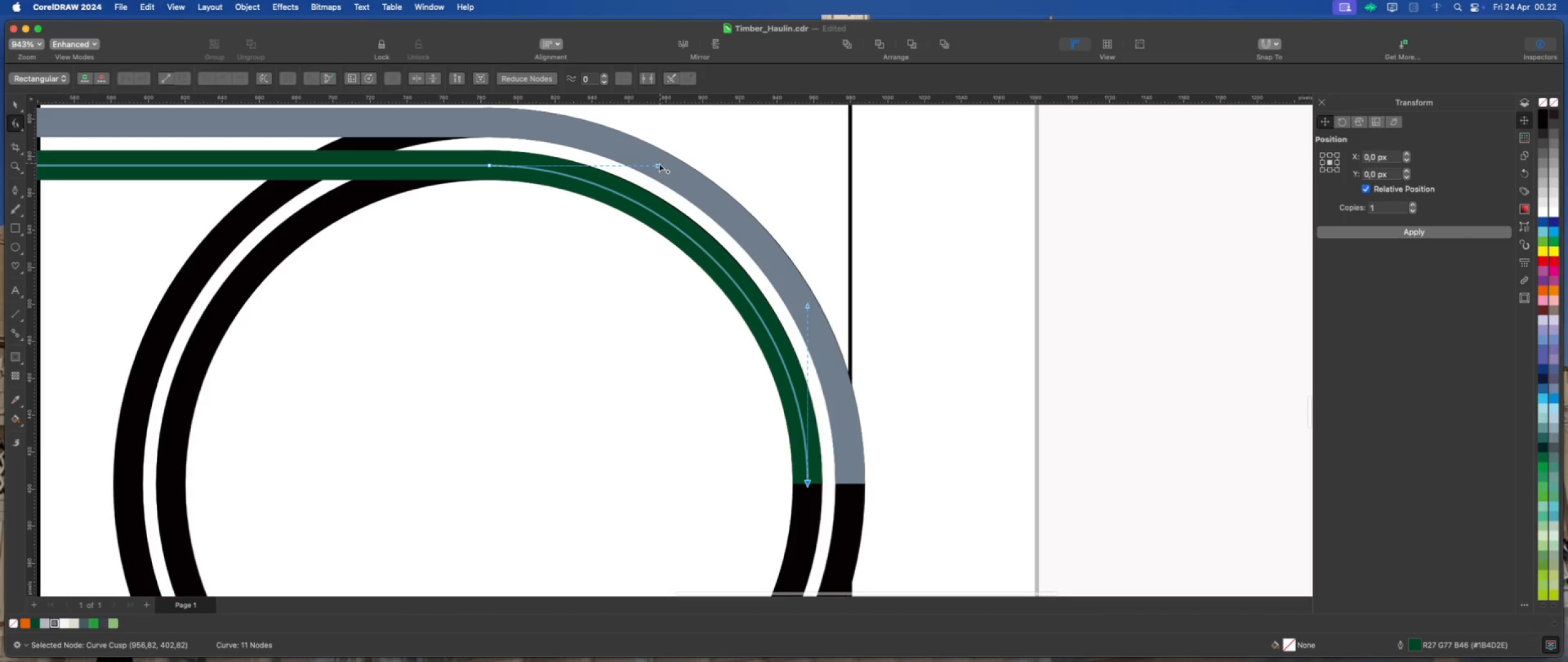 
left_click_drag(start_coordinate=[658, 166], to_coordinate=[697, 166])
 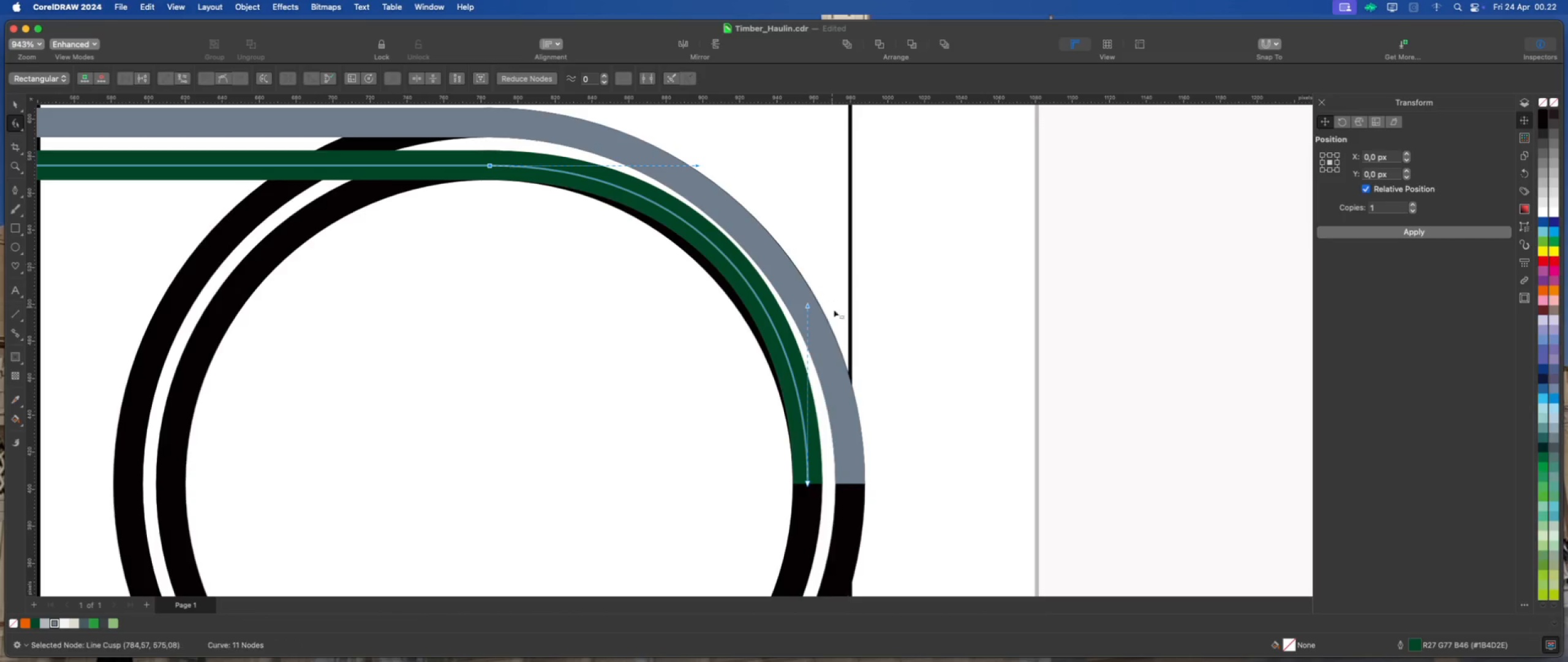 
hold_key(key=ShiftLeft, duration=1.58)
 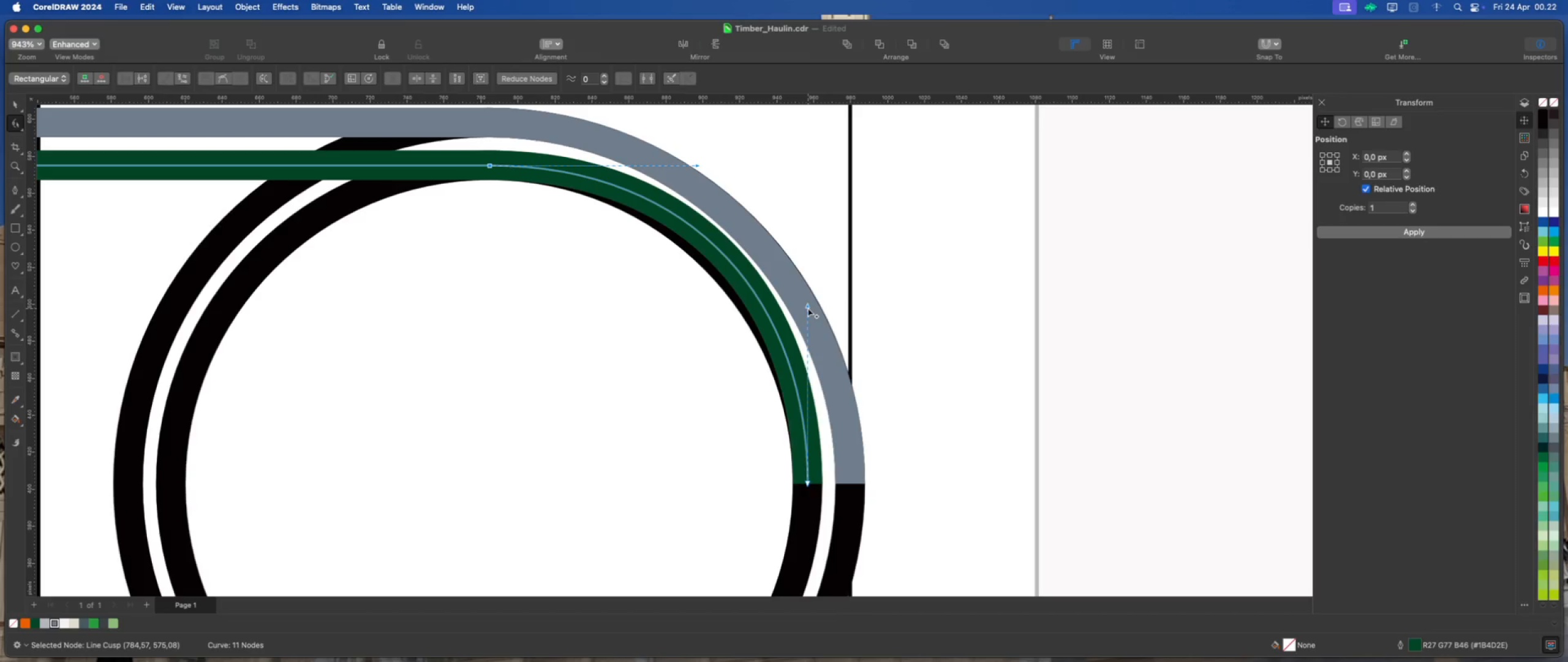 
left_click_drag(start_coordinate=[807, 306], to_coordinate=[807, 325])
 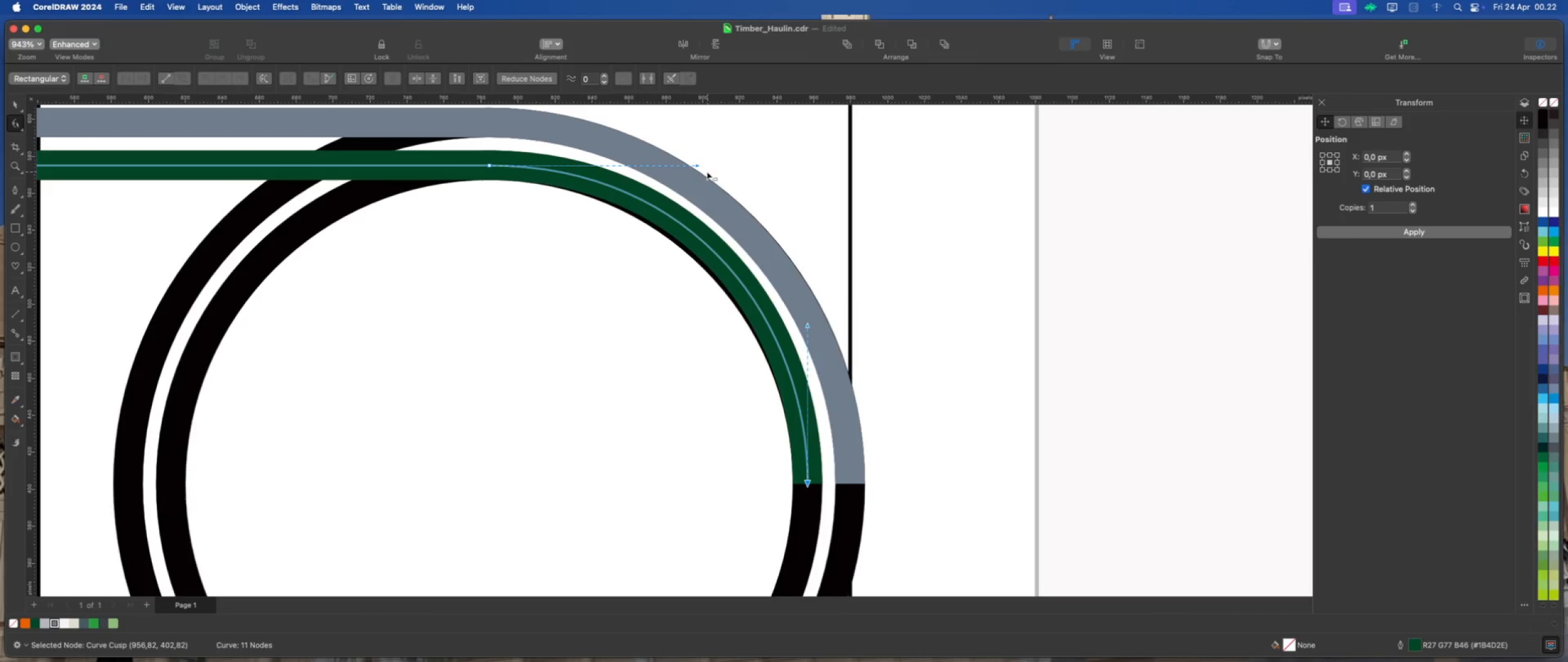 
hold_key(key=ShiftLeft, duration=2.21)
 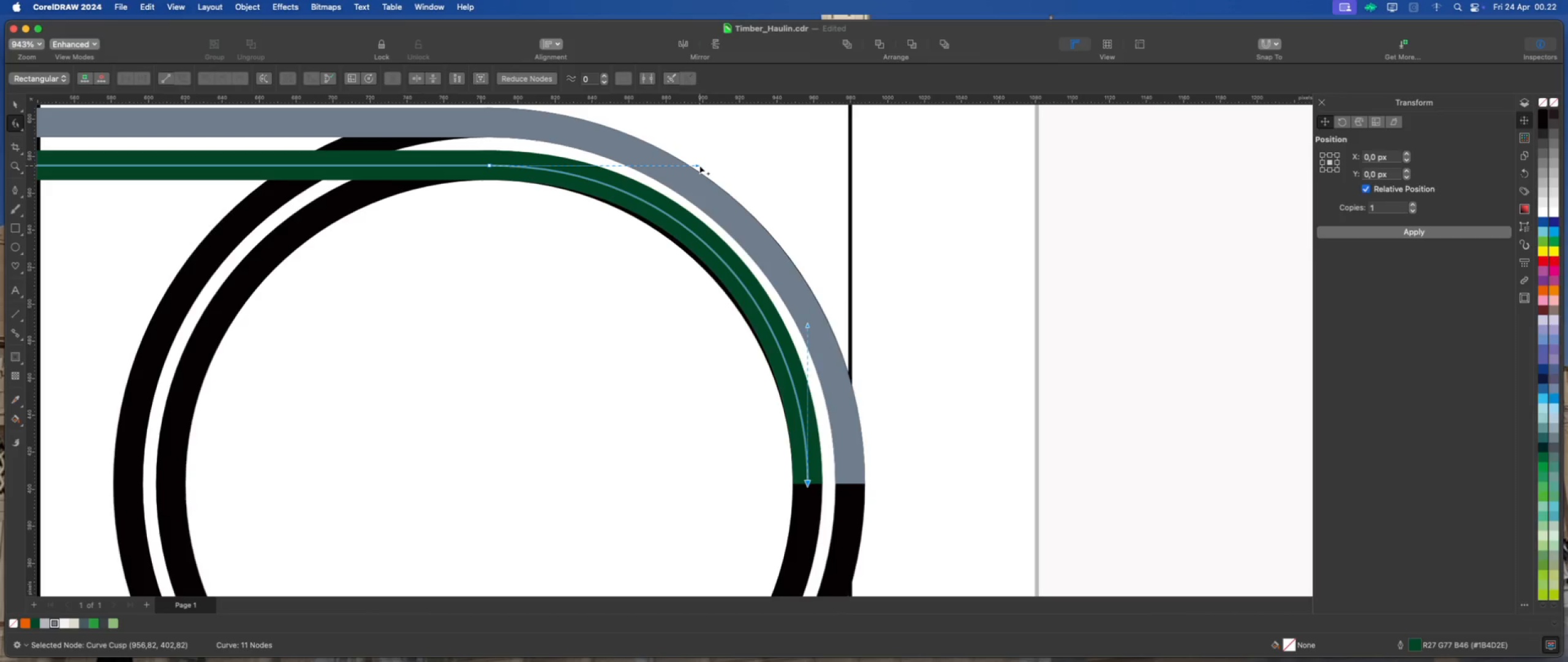 
left_click_drag(start_coordinate=[696, 166], to_coordinate=[682, 164])
 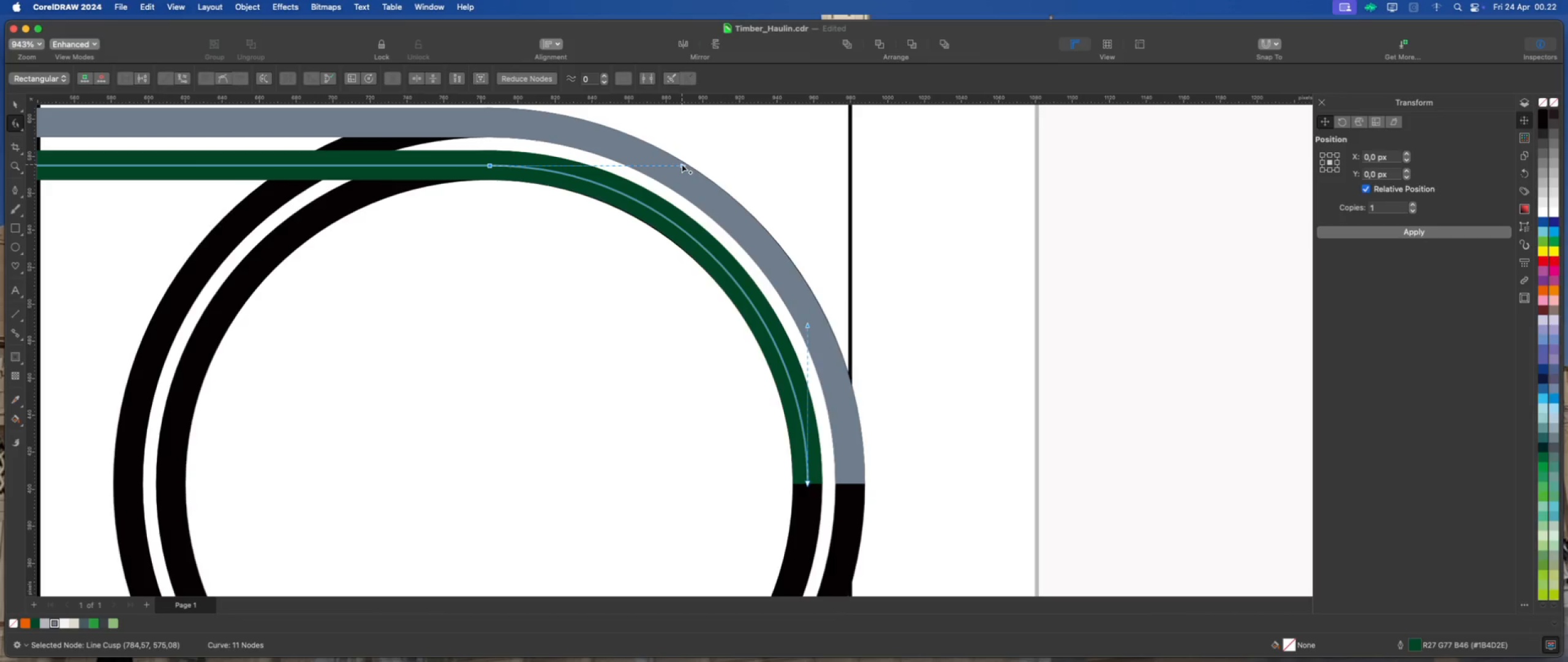 
hold_key(key=ShiftLeft, duration=3.02)
 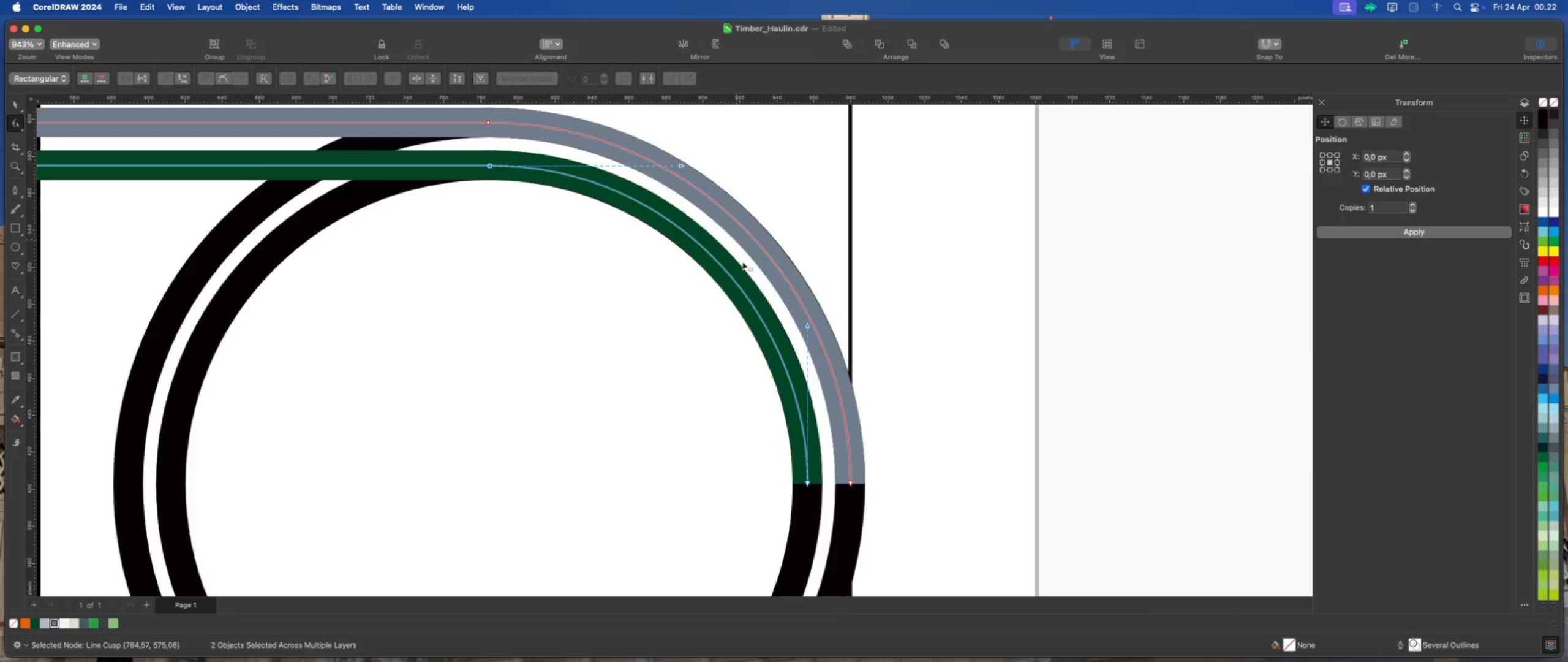 
scroll: coordinate [749, 344], scroll_direction: down, amount: 10.0
 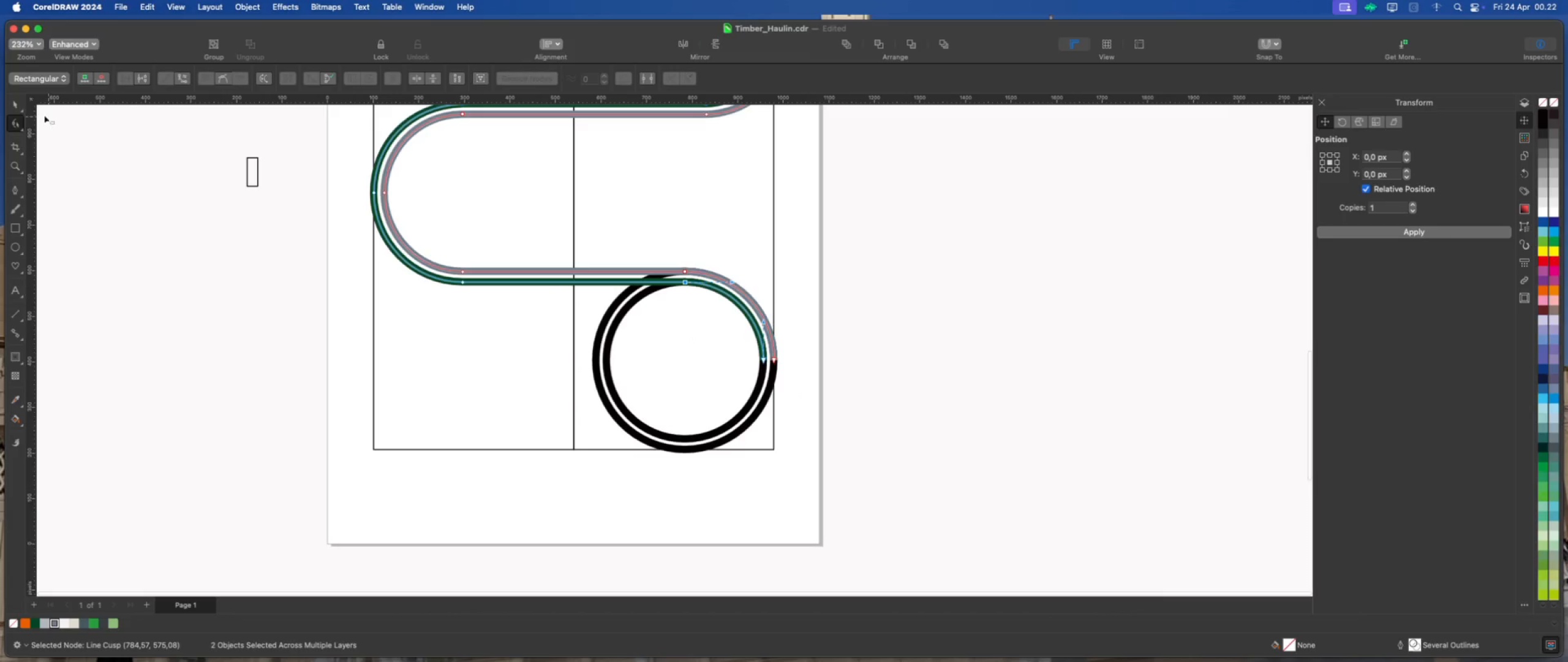 
left_click([15, 103])
 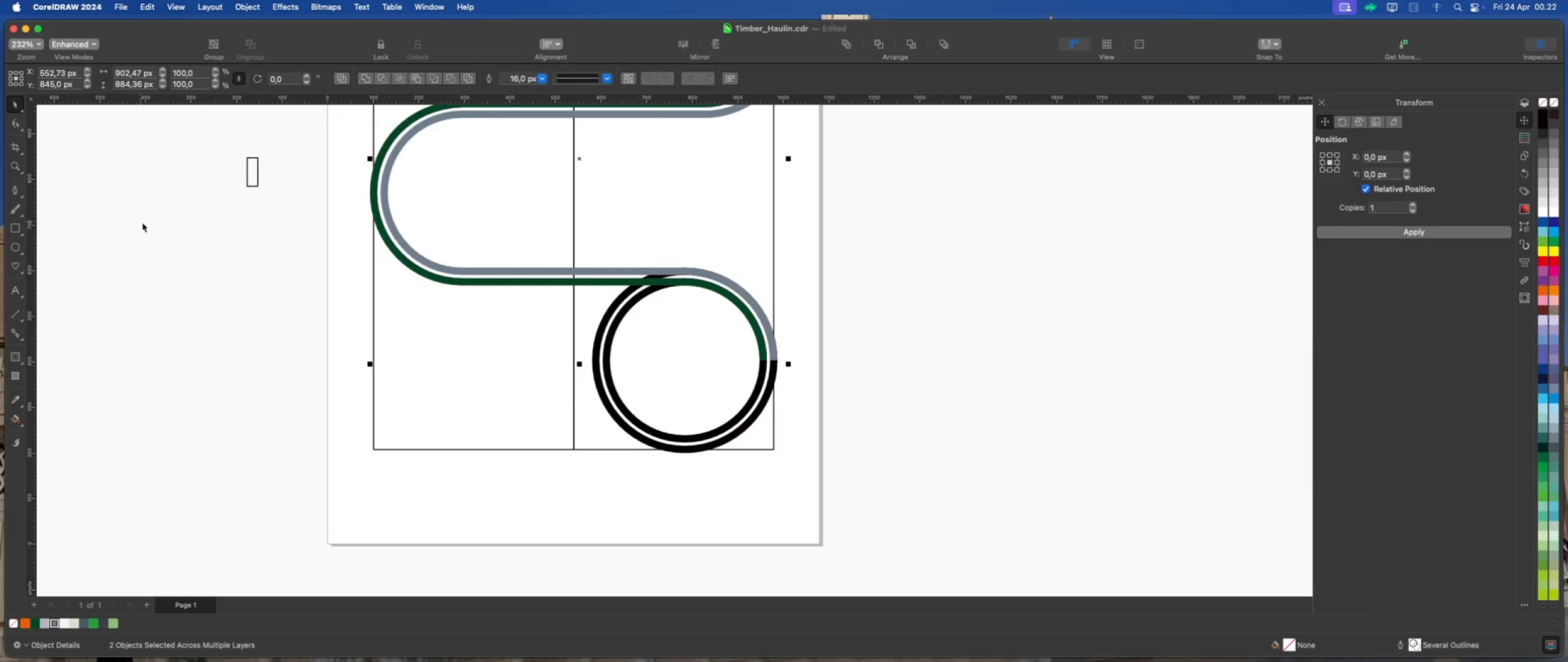 
left_click([164, 224])
 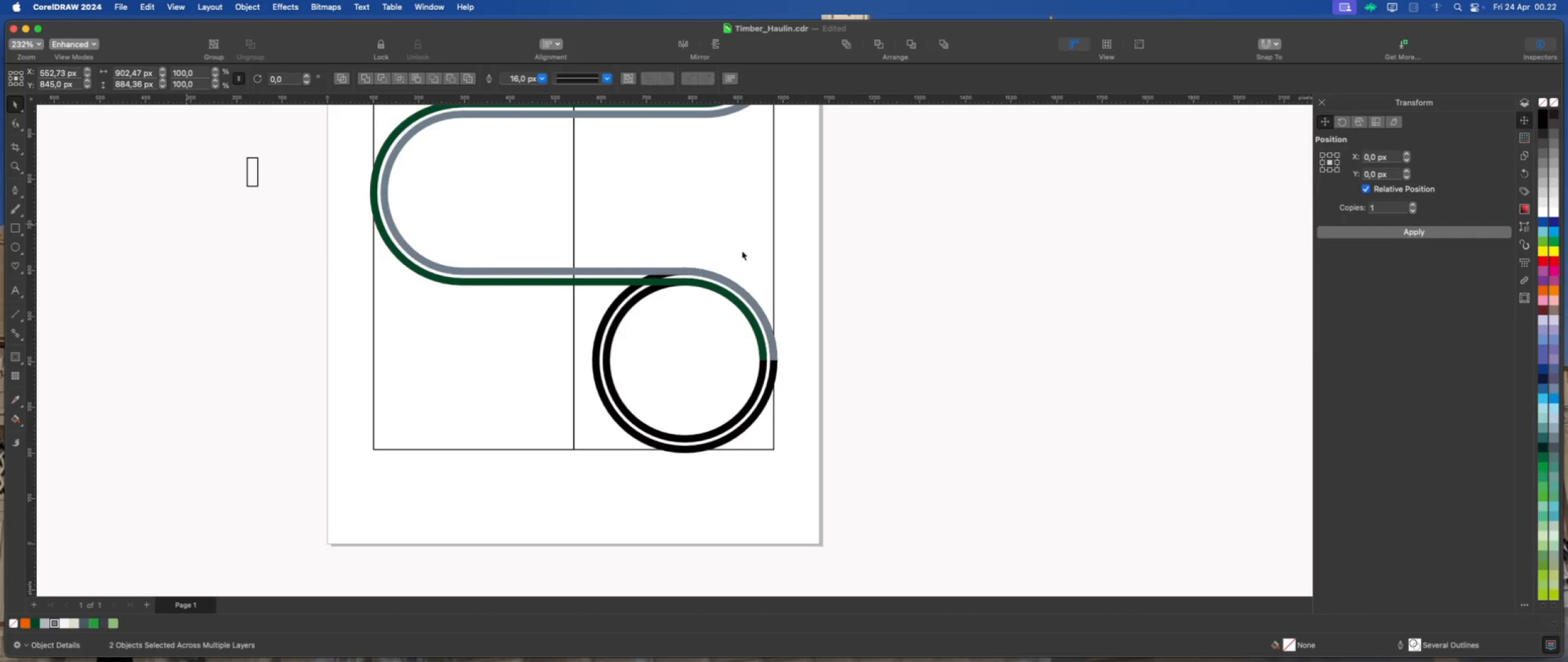 
left_click_drag(start_coordinate=[930, 251], to_coordinate=[627, 417])
 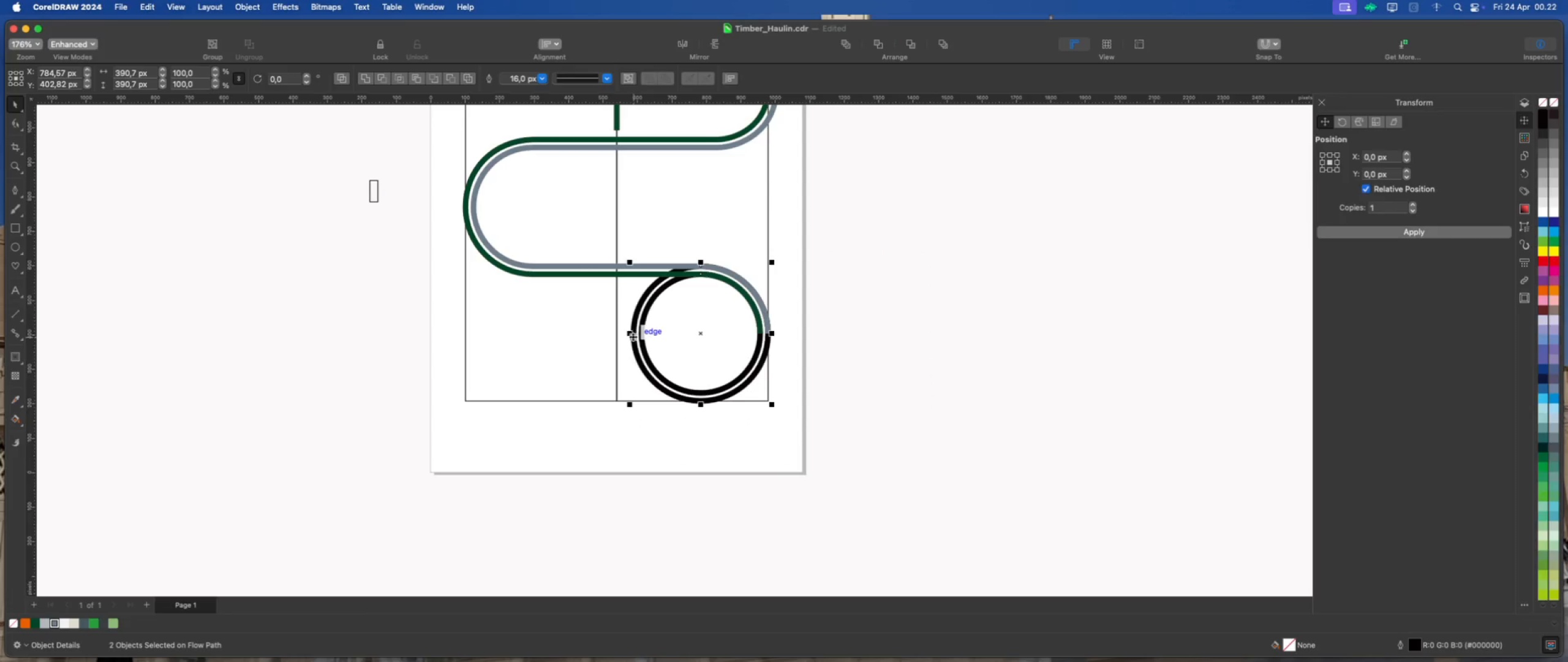 
scroll: coordinate [750, 251], scroll_direction: down, amount: 2.0
 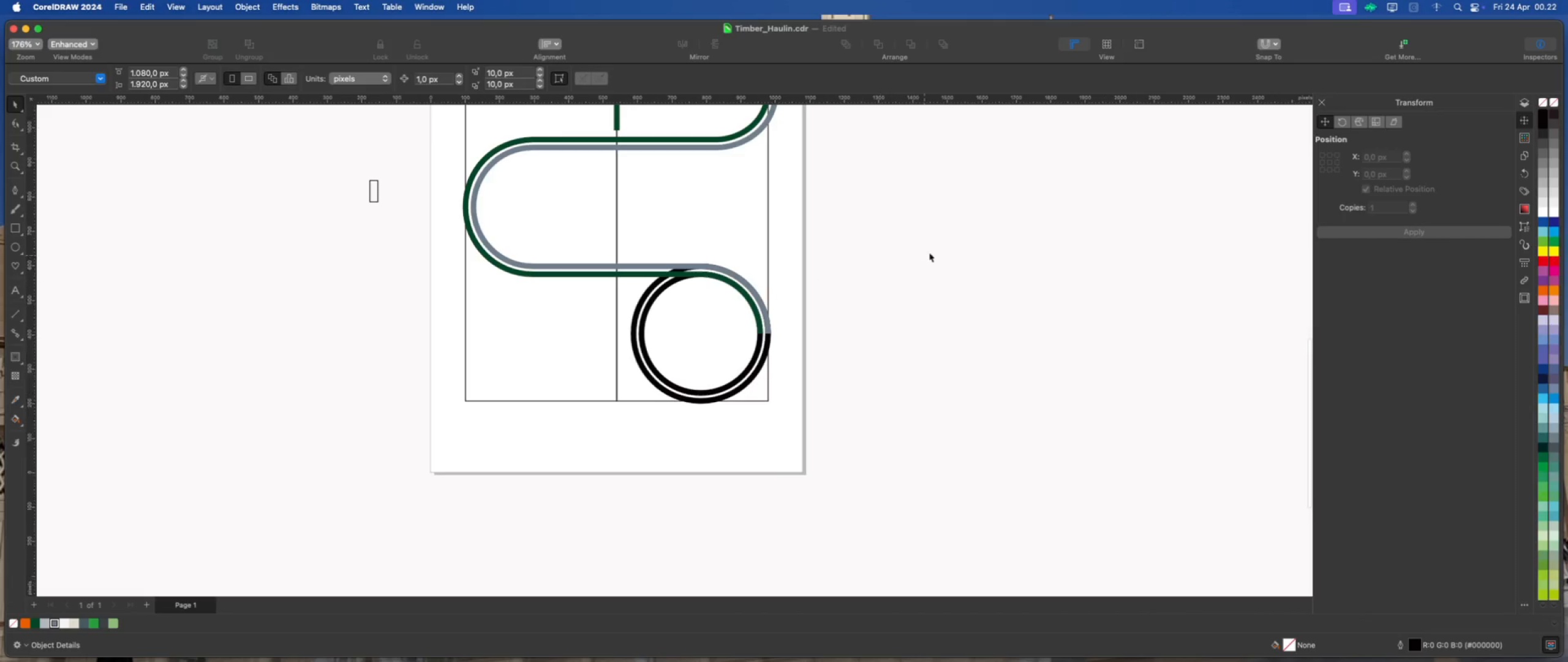 
wait(5.2)
 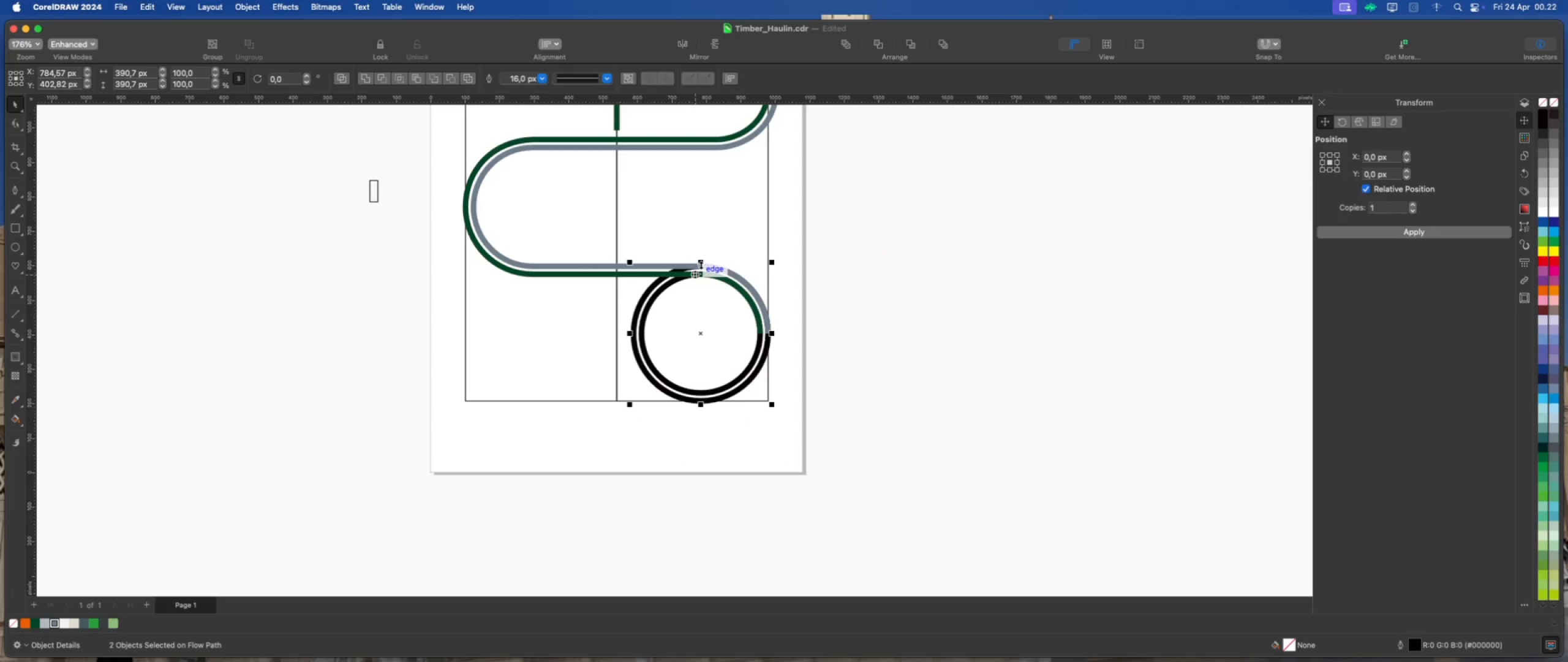 
left_click_drag(start_coordinate=[633, 336], to_coordinate=[465, 332])
 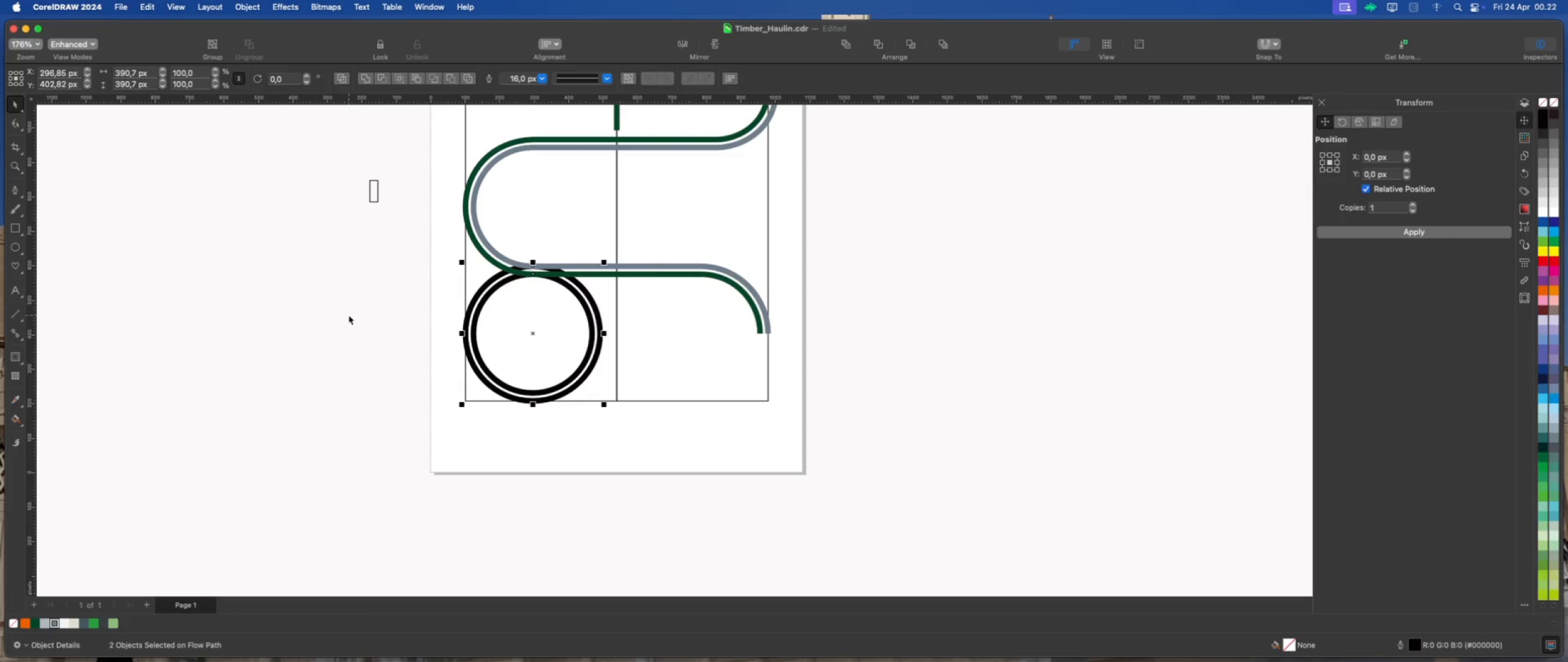 
hold_key(key=ShiftLeft, duration=4.99)
 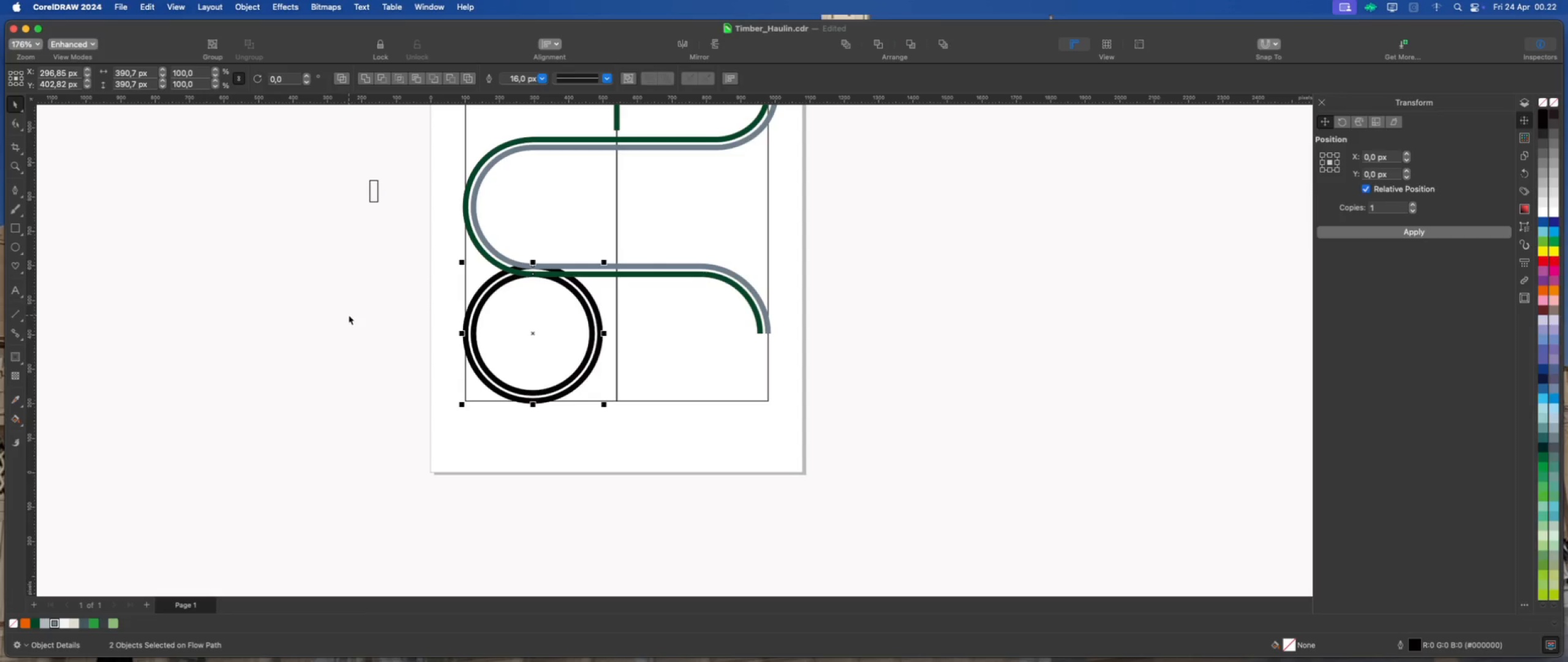 
left_click([349, 315])
 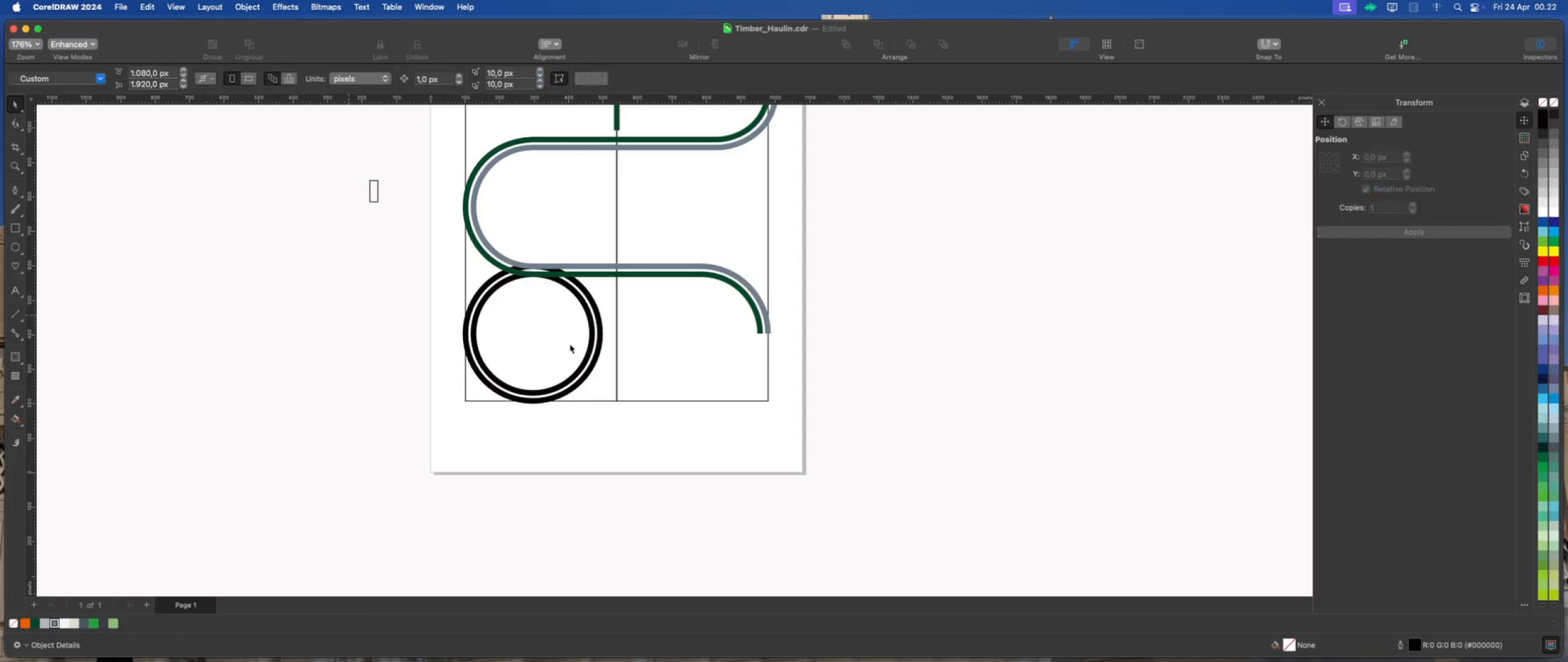 
scroll: coordinate [454, 314], scroll_direction: none, amount: 0.0
 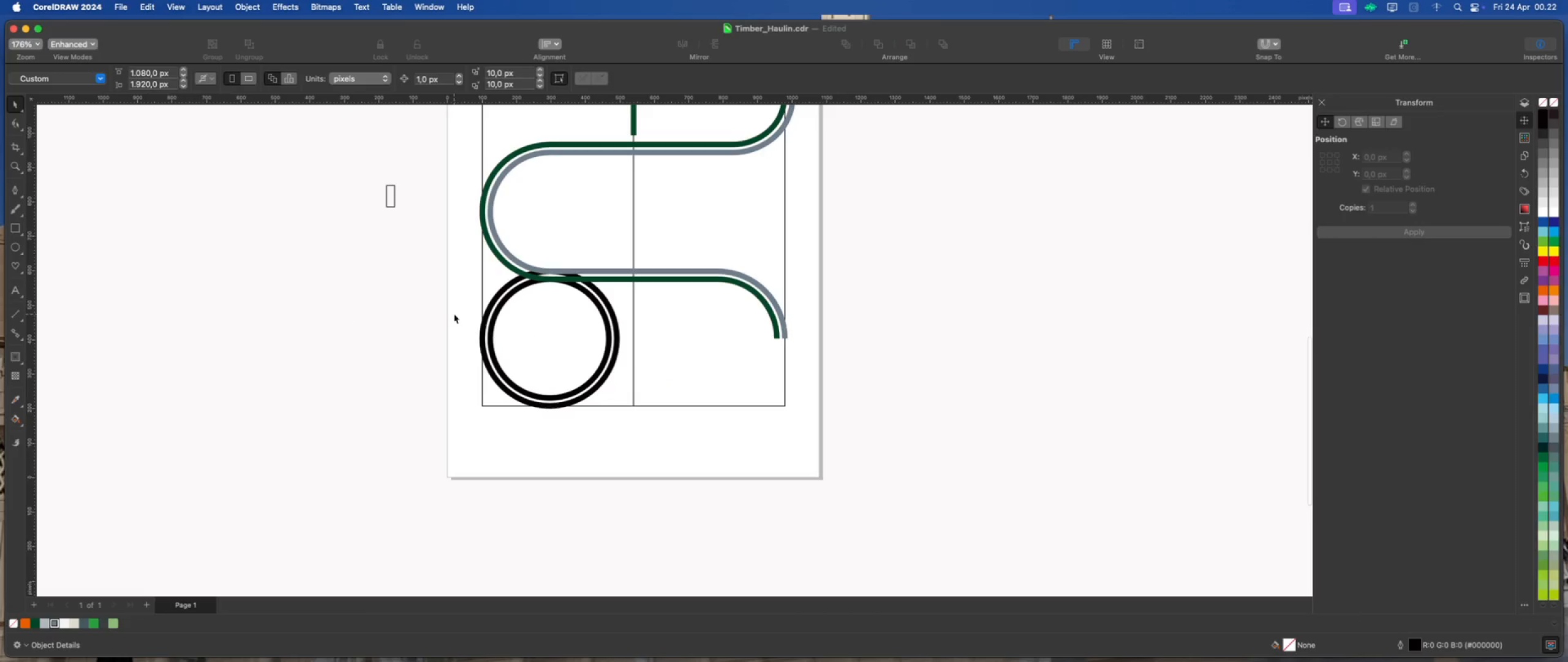 
scroll: coordinate [454, 314], scroll_direction: down, amount: 2.0
 